 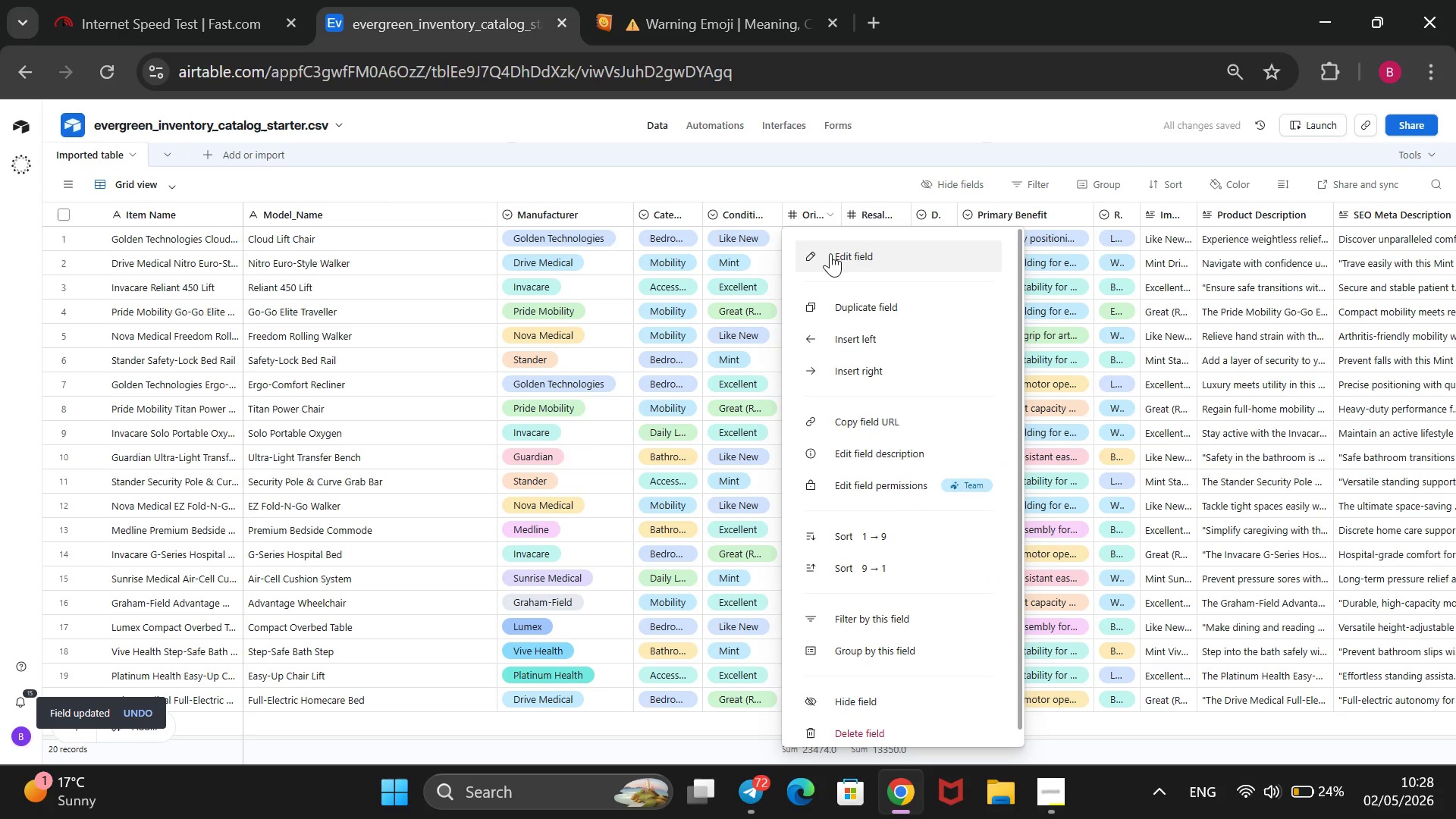 
left_click([880, 293])
 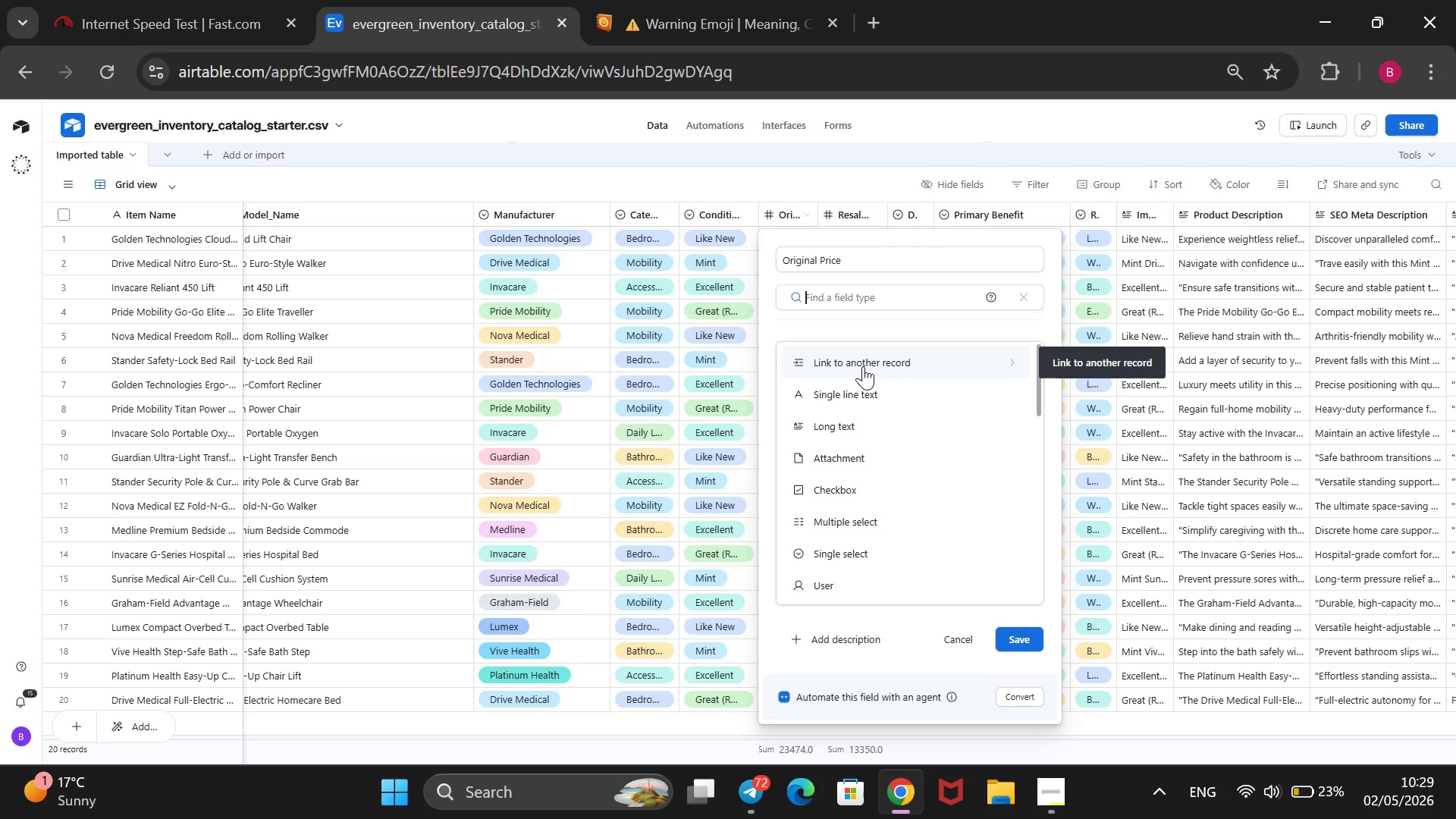 
scroll: coordinate [823, 537], scroll_direction: down, amount: 3.0
 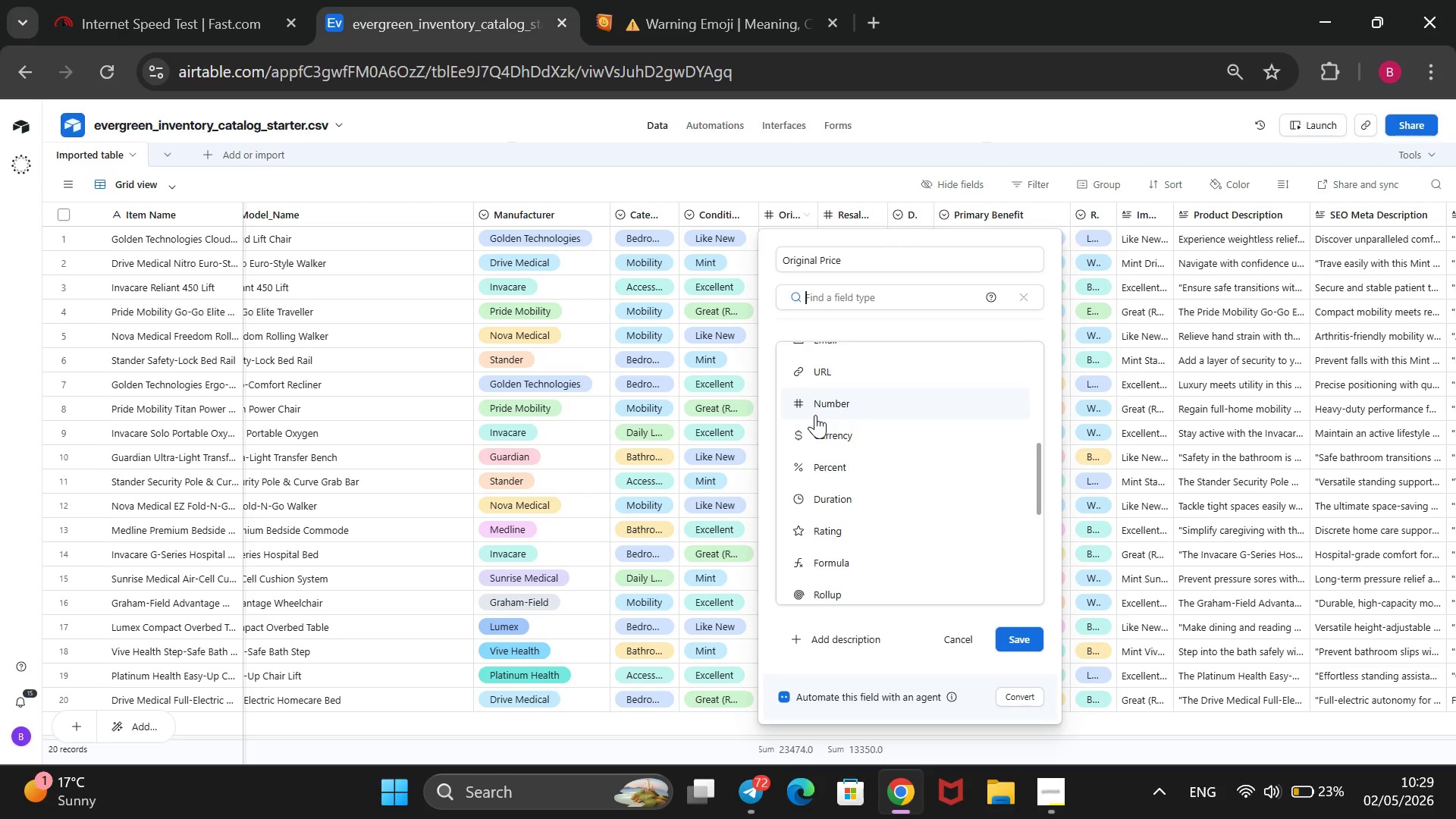 
left_click([808, 439])
 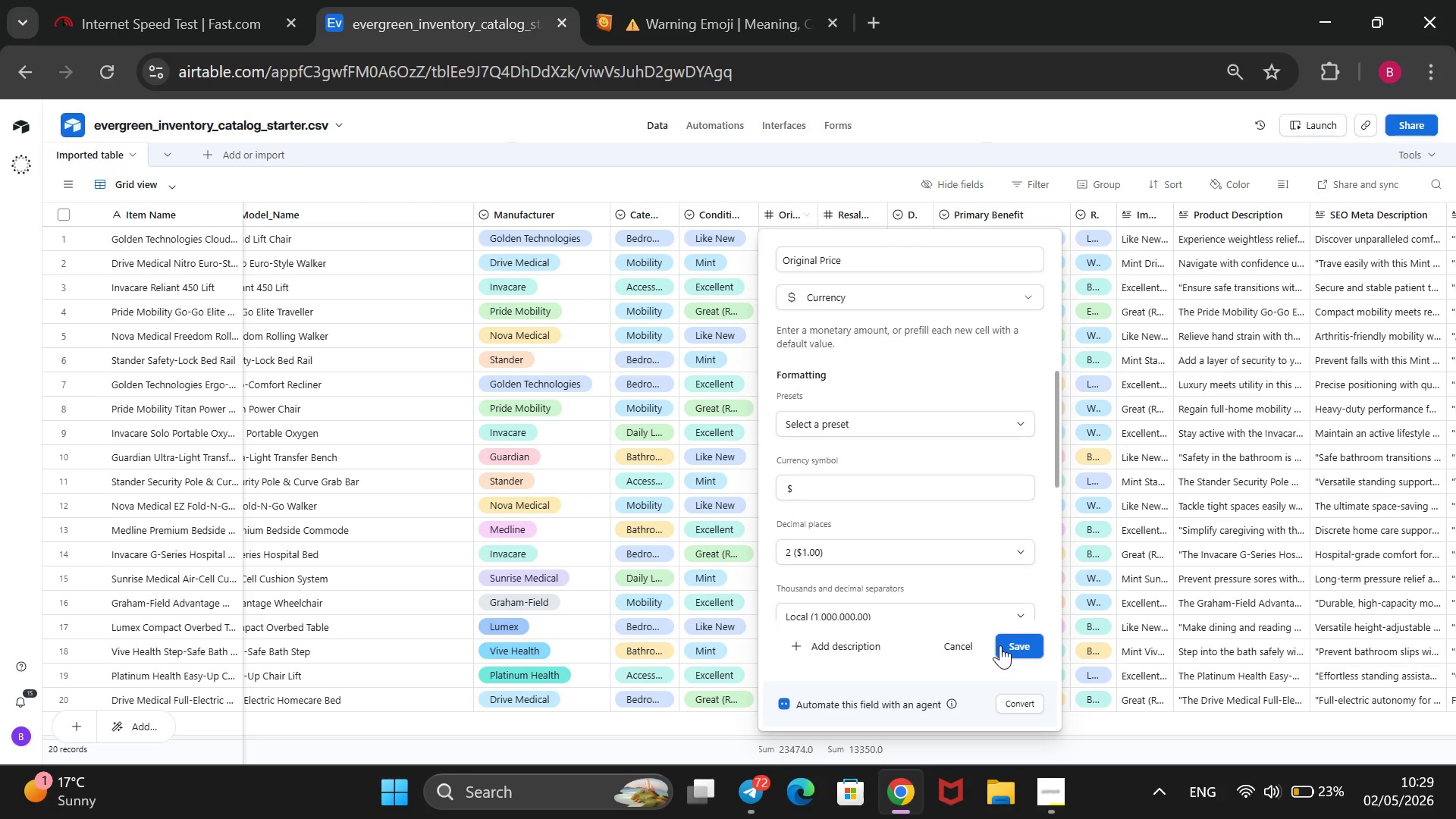 
left_click([1000, 645])
 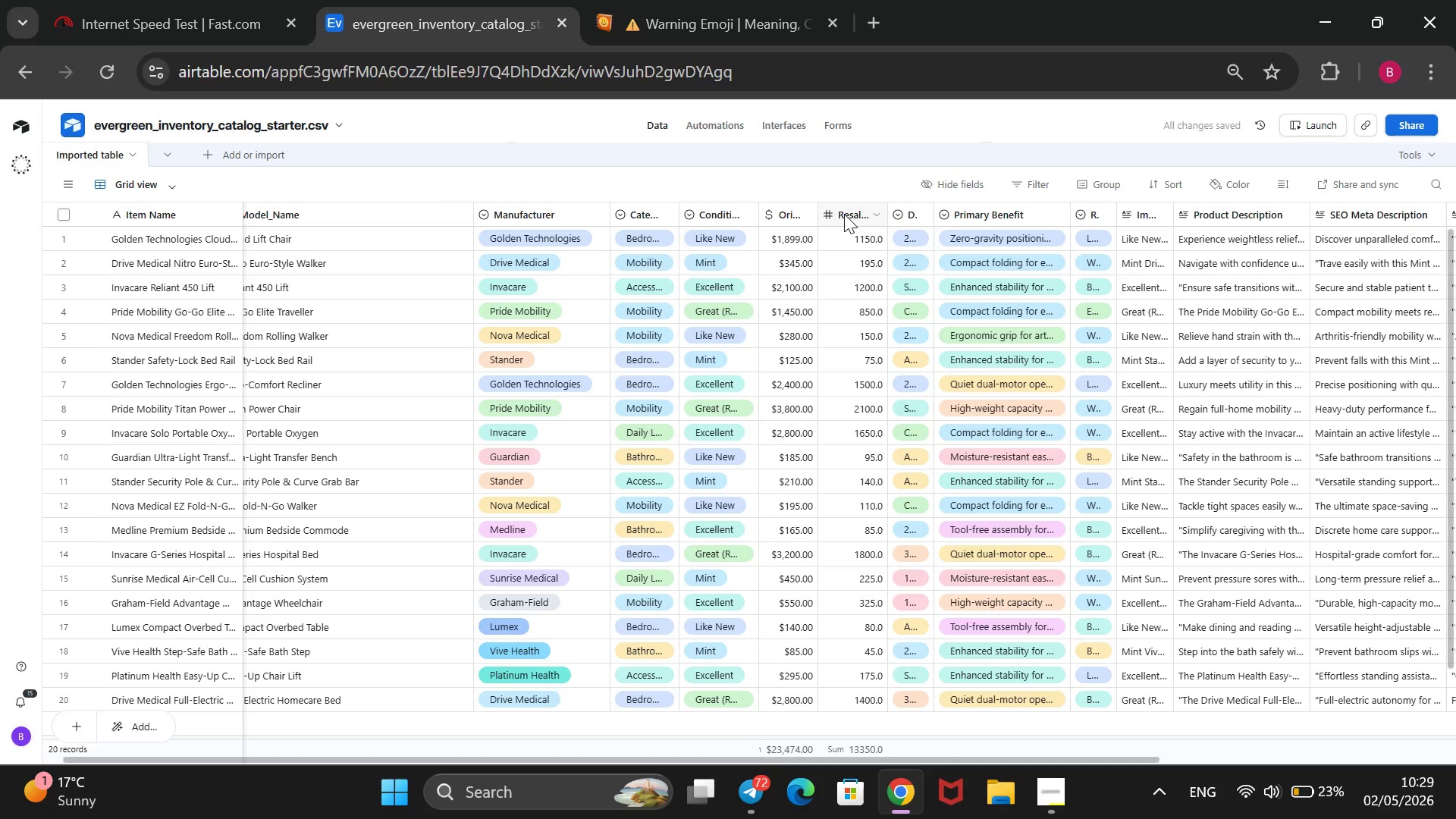 
right_click([844, 214])
 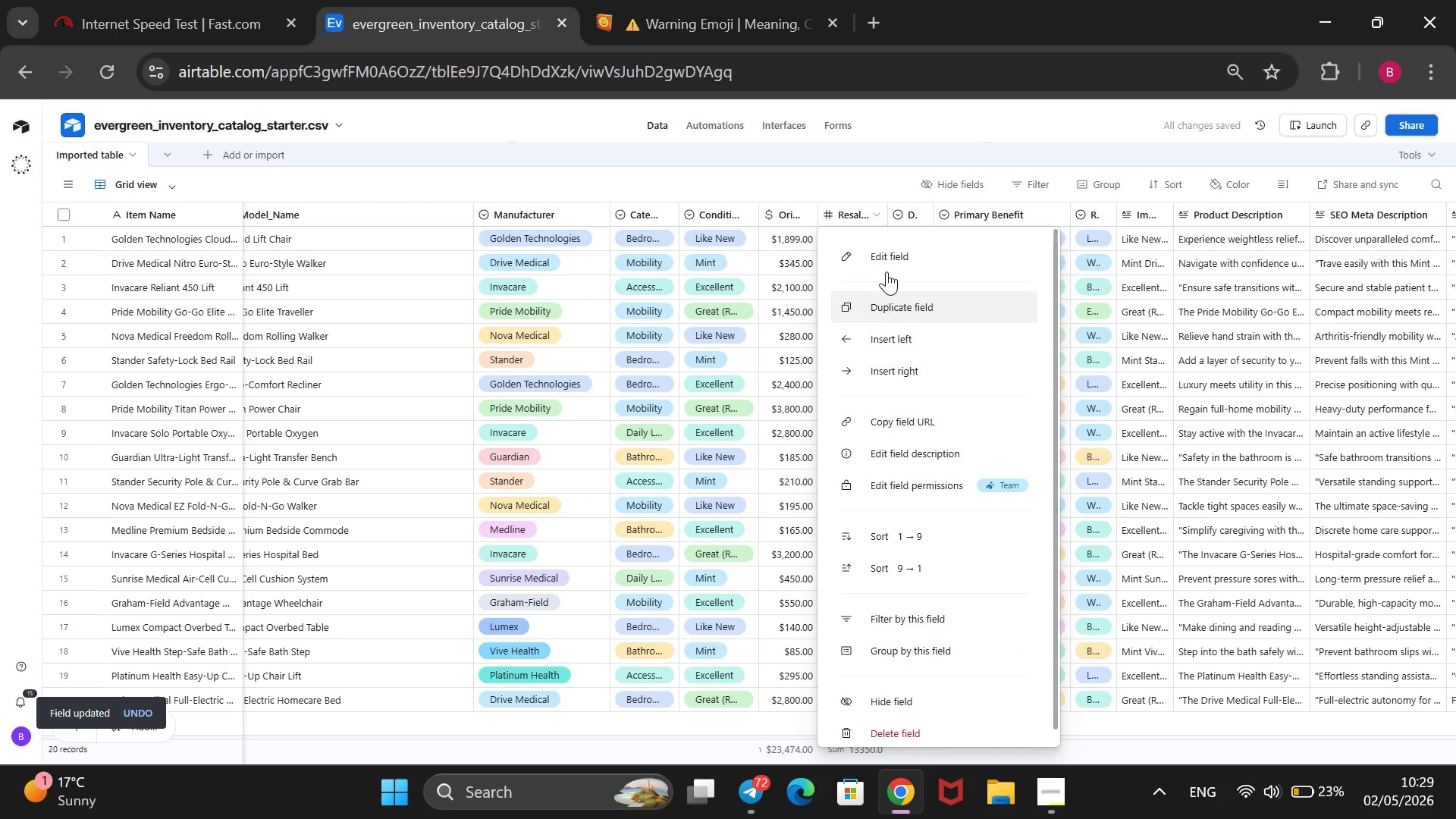 
left_click([886, 266])
 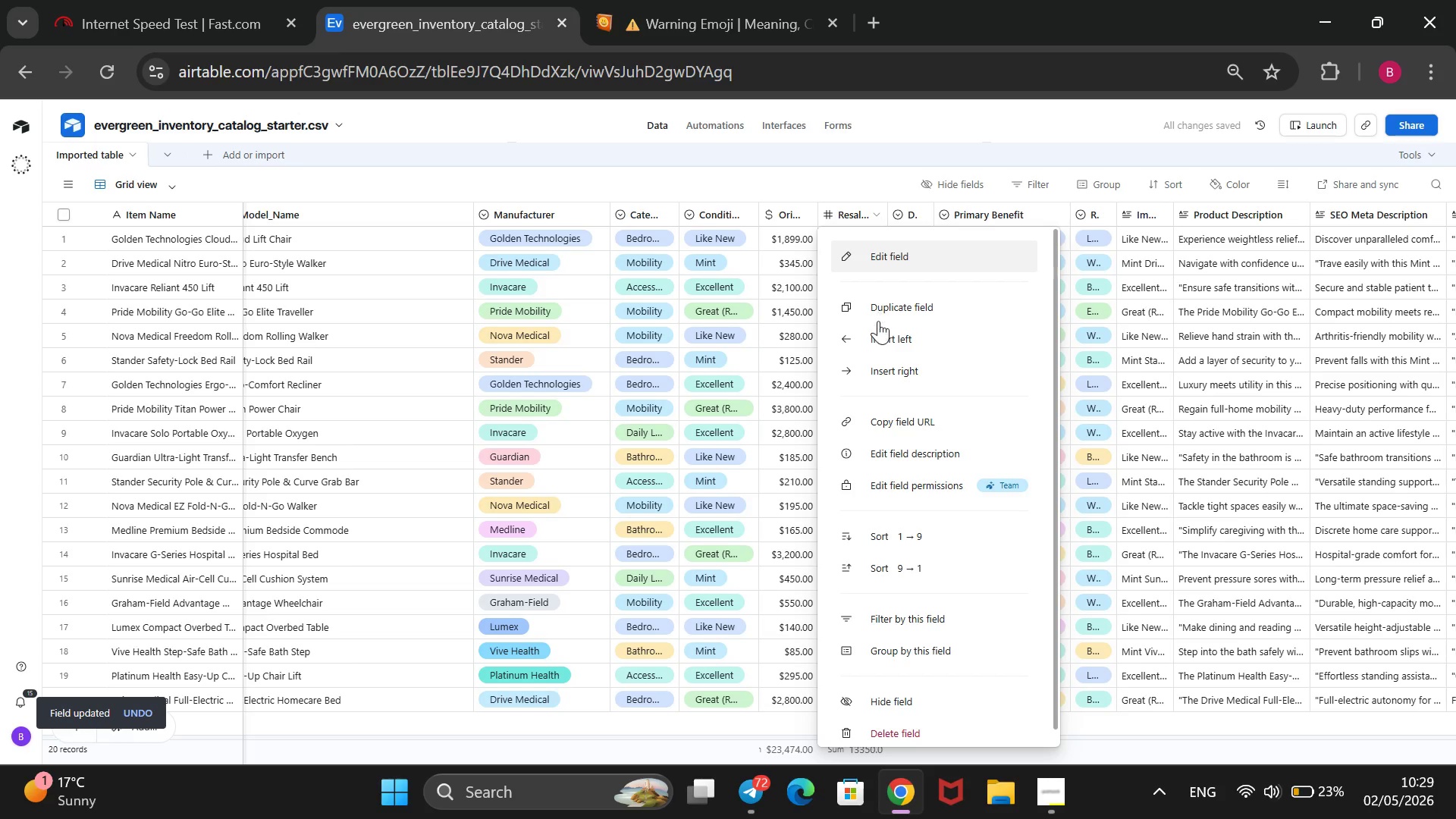 
mouse_move([880, 337])
 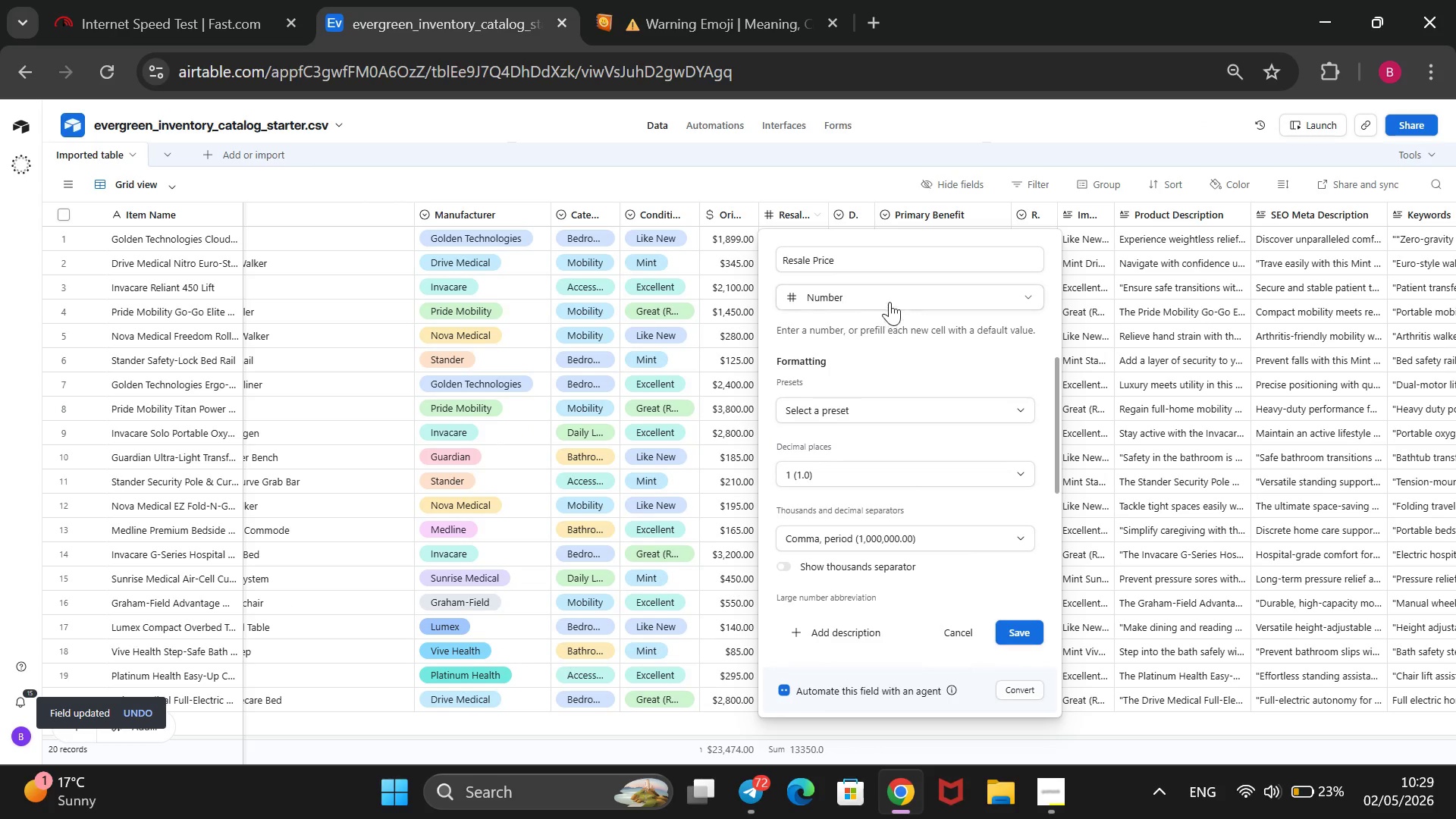 
left_click([892, 297])
 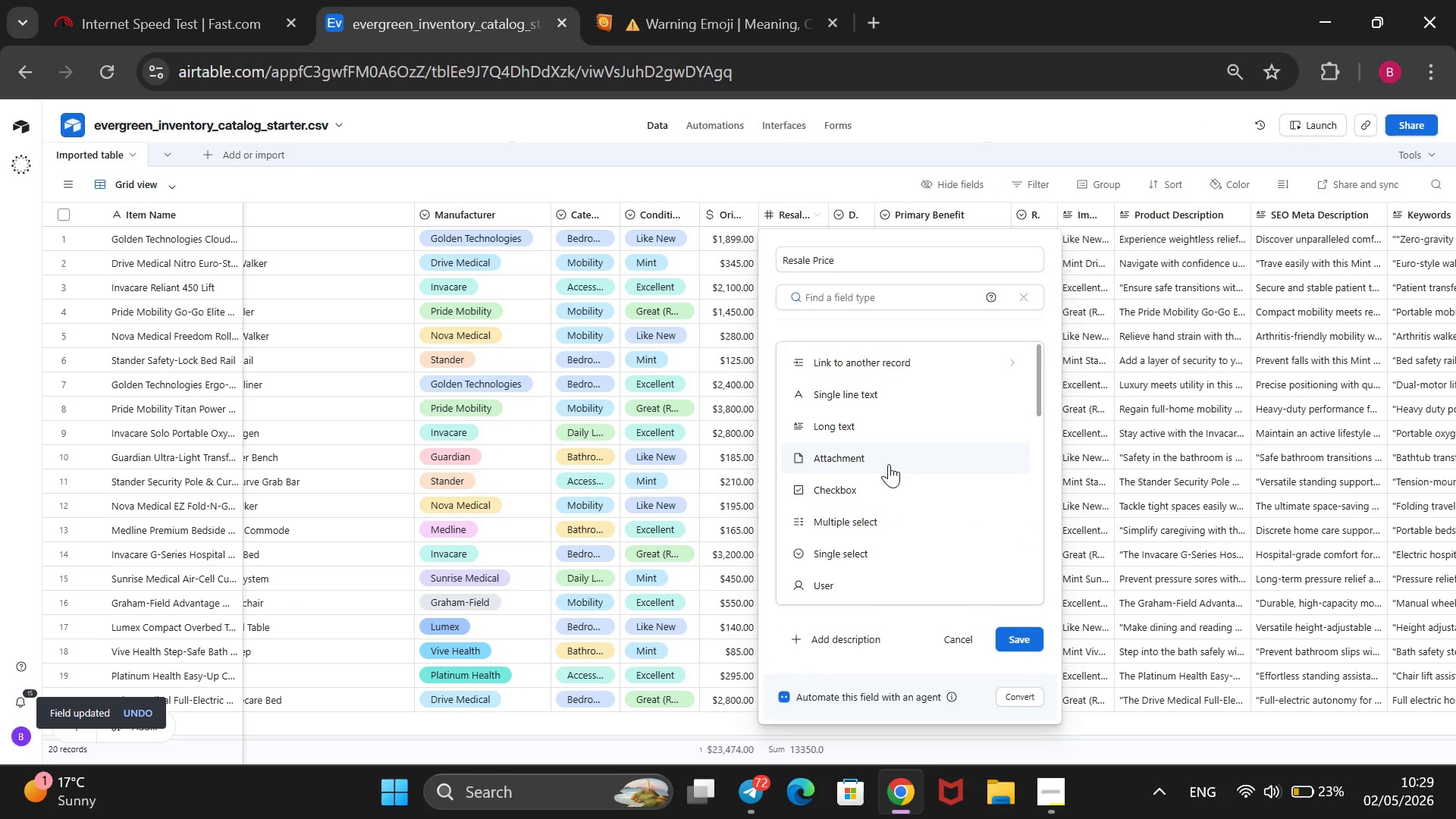 
scroll: coordinate [886, 475], scroll_direction: down, amount: 5.0
 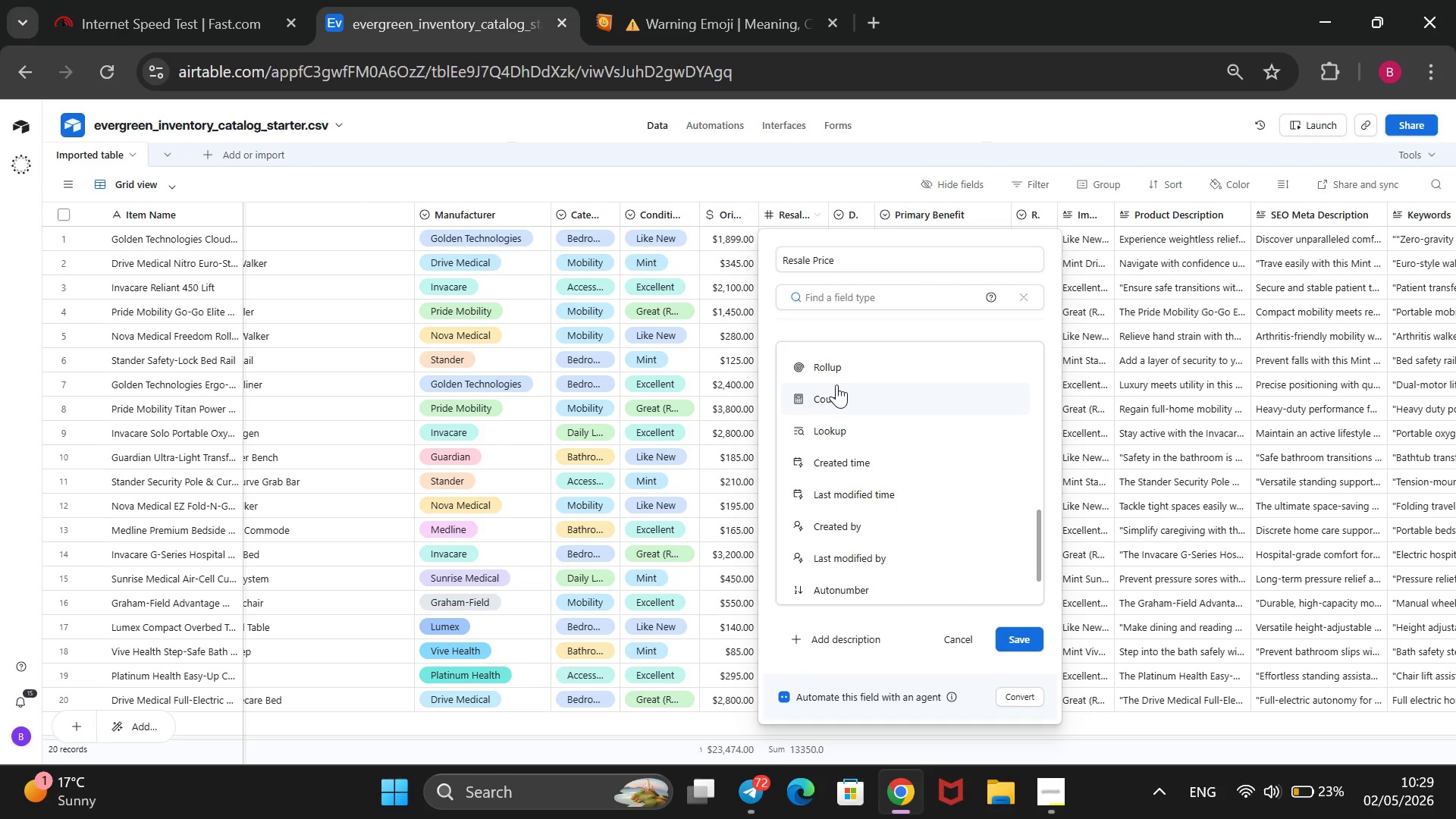 
scroll: coordinate [836, 384], scroll_direction: none, amount: 0.0
 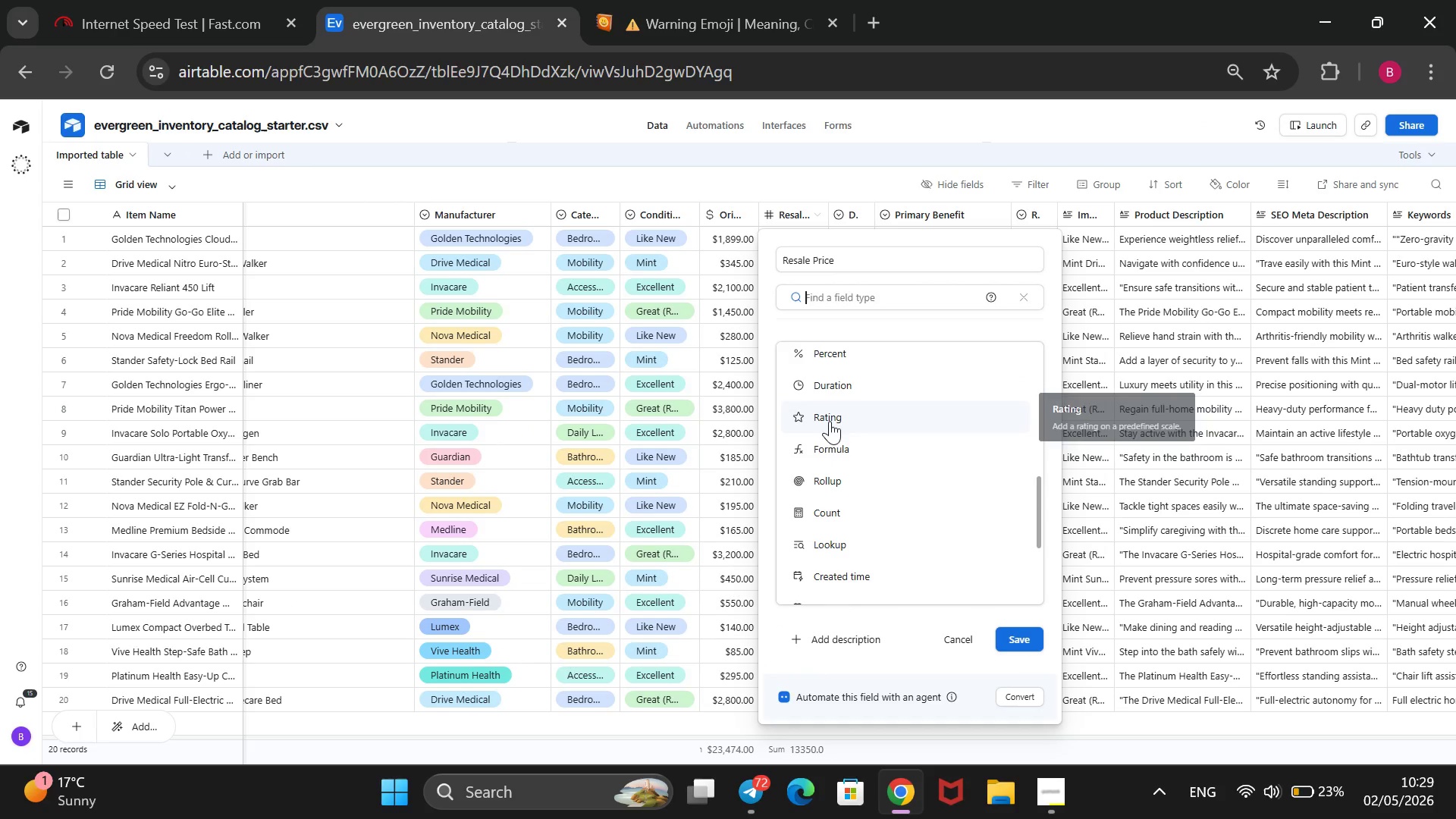 
scroll: coordinate [830, 421], scroll_direction: up, amount: 2.0
 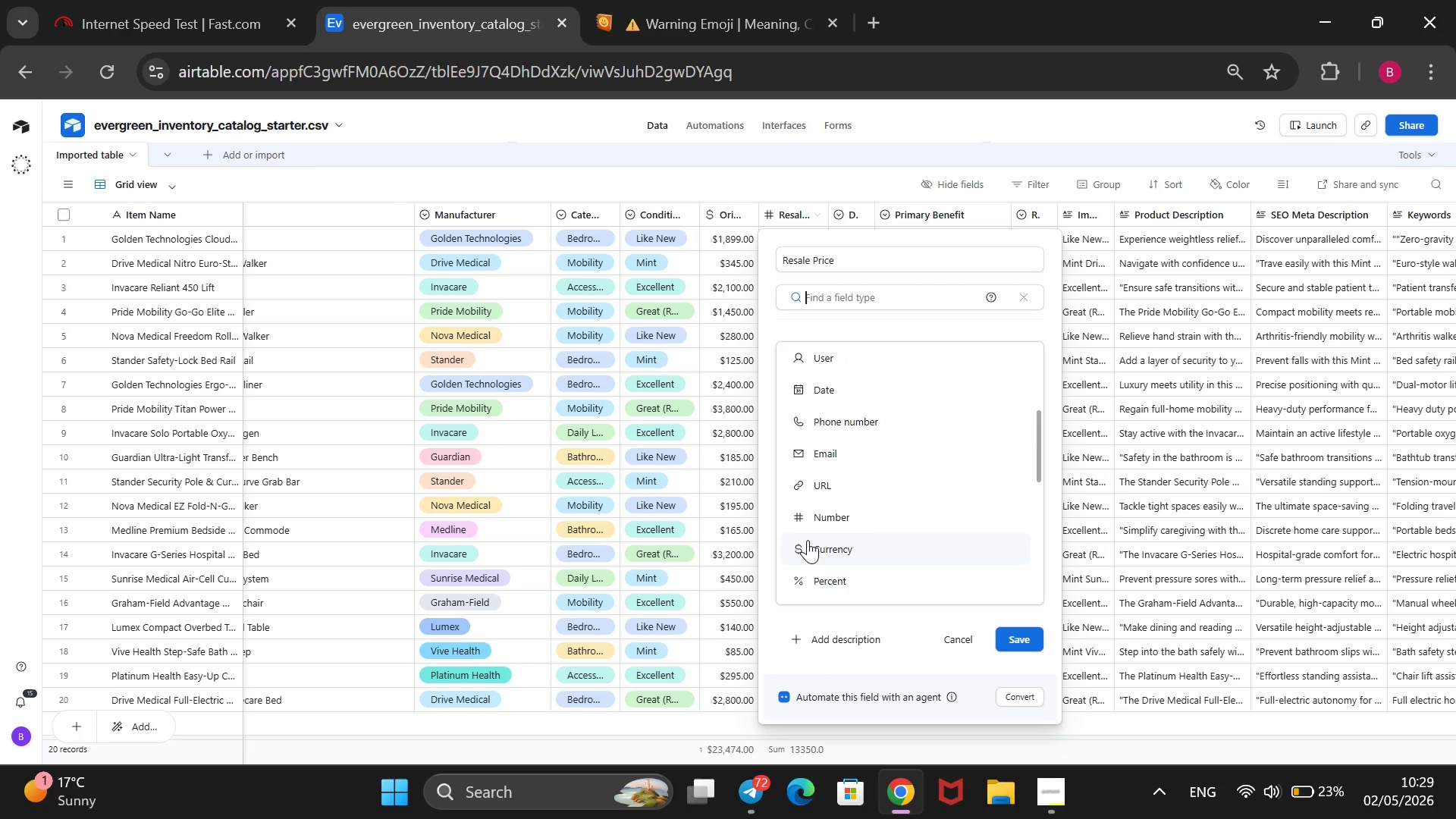 
left_click([808, 542])
 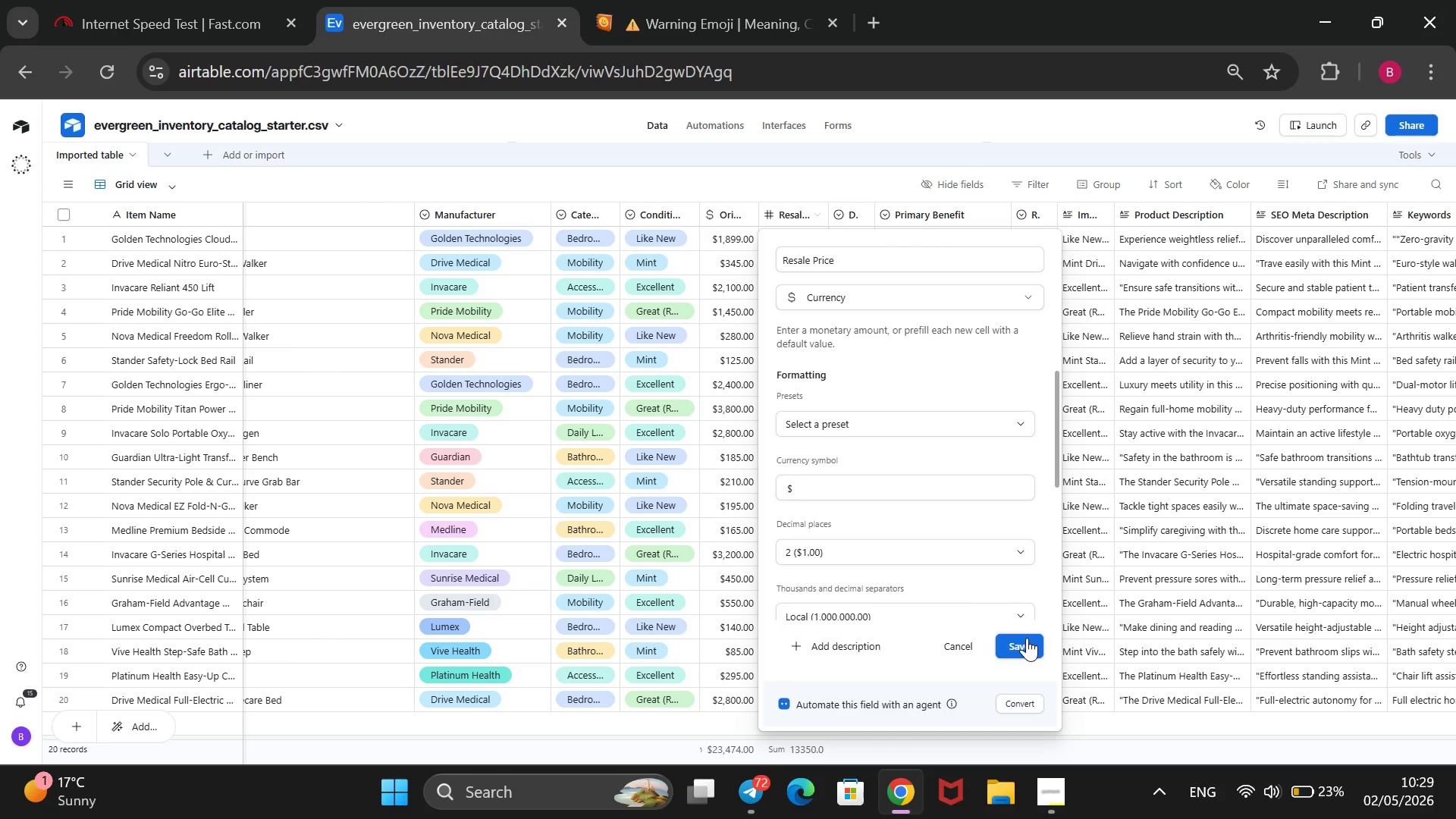 
left_click([1027, 638])
 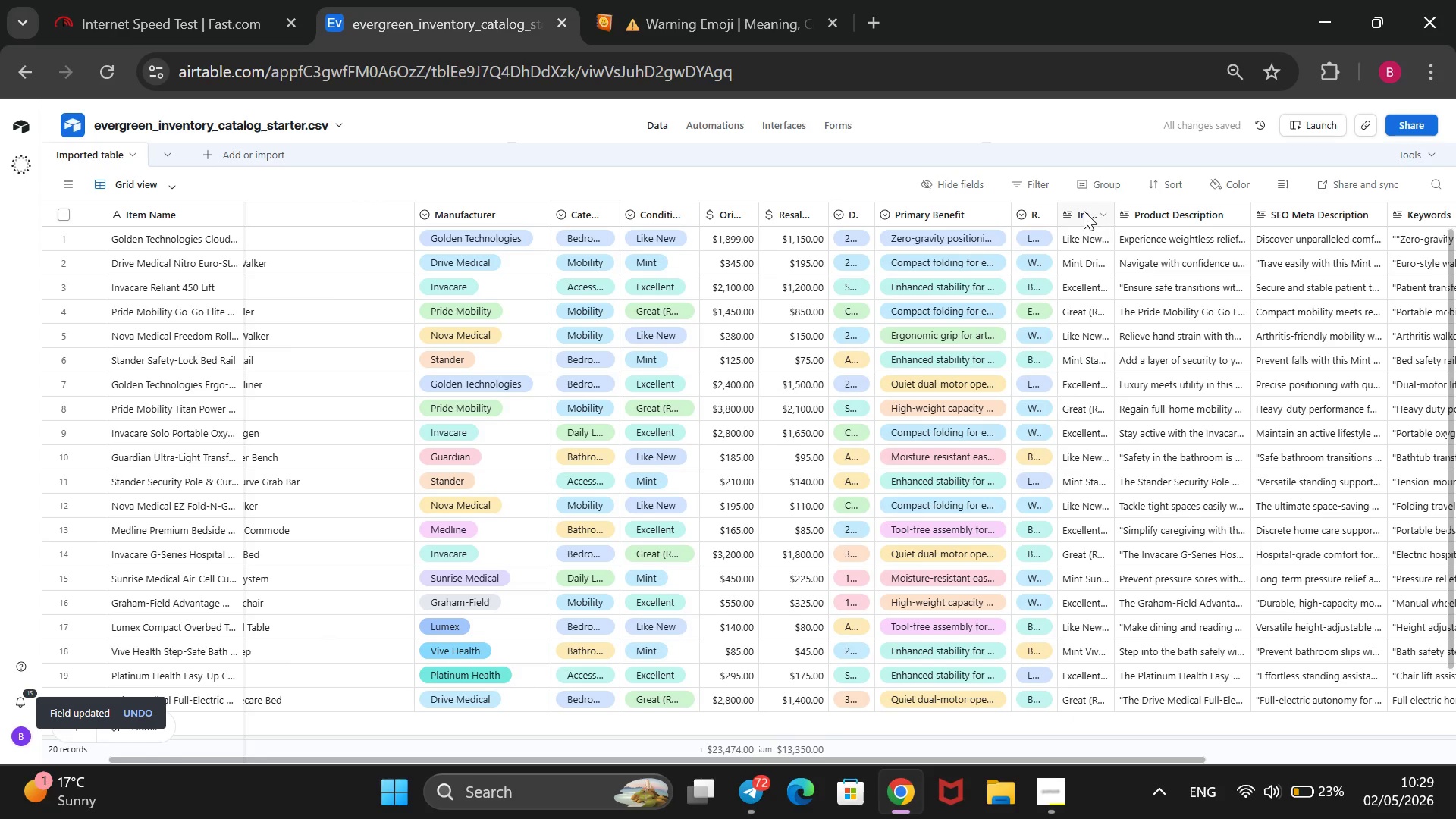 
wait(8.28)
 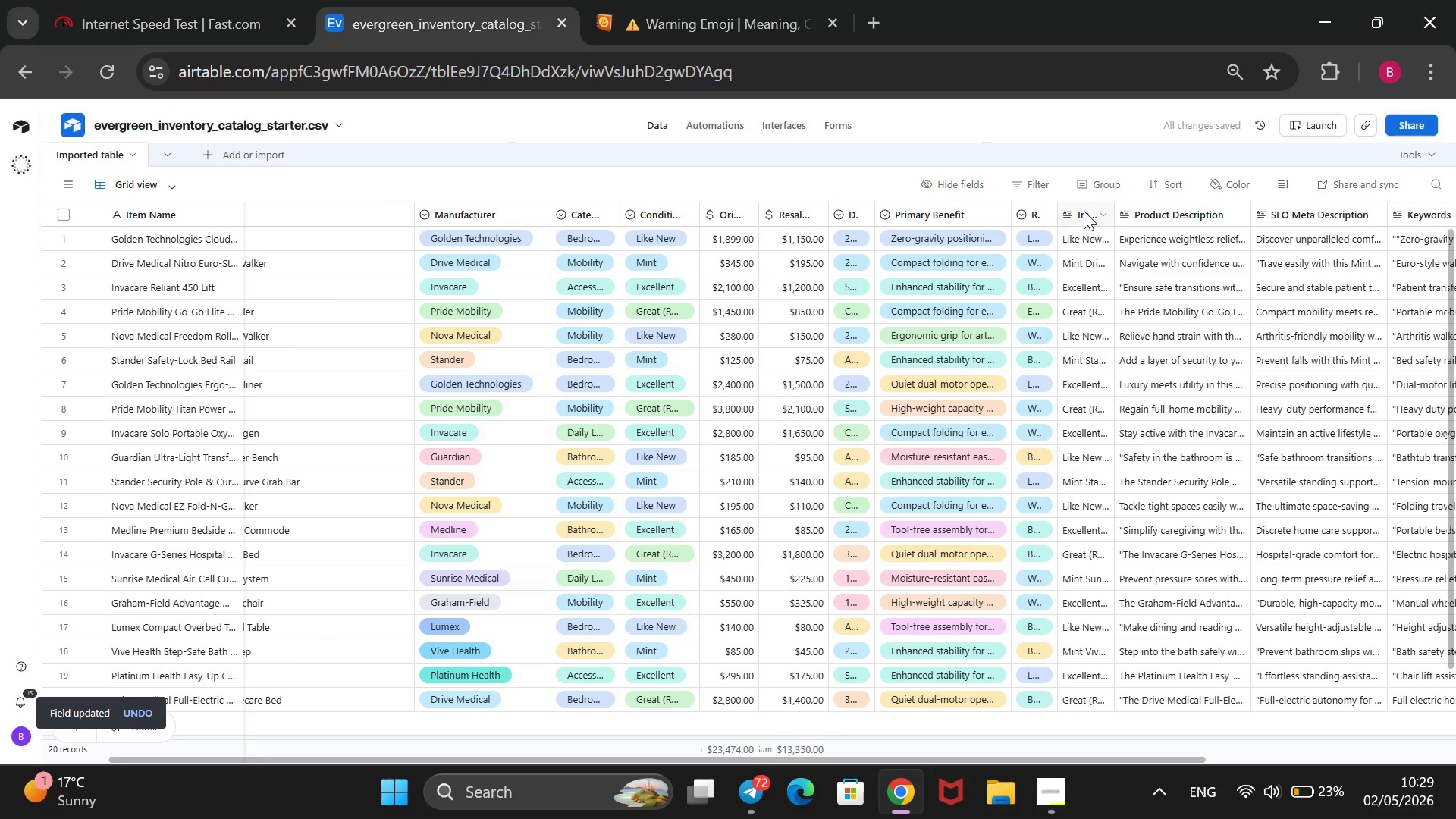 
left_click_drag(start_coordinate=[413, 208], to_coordinate=[322, 256])
 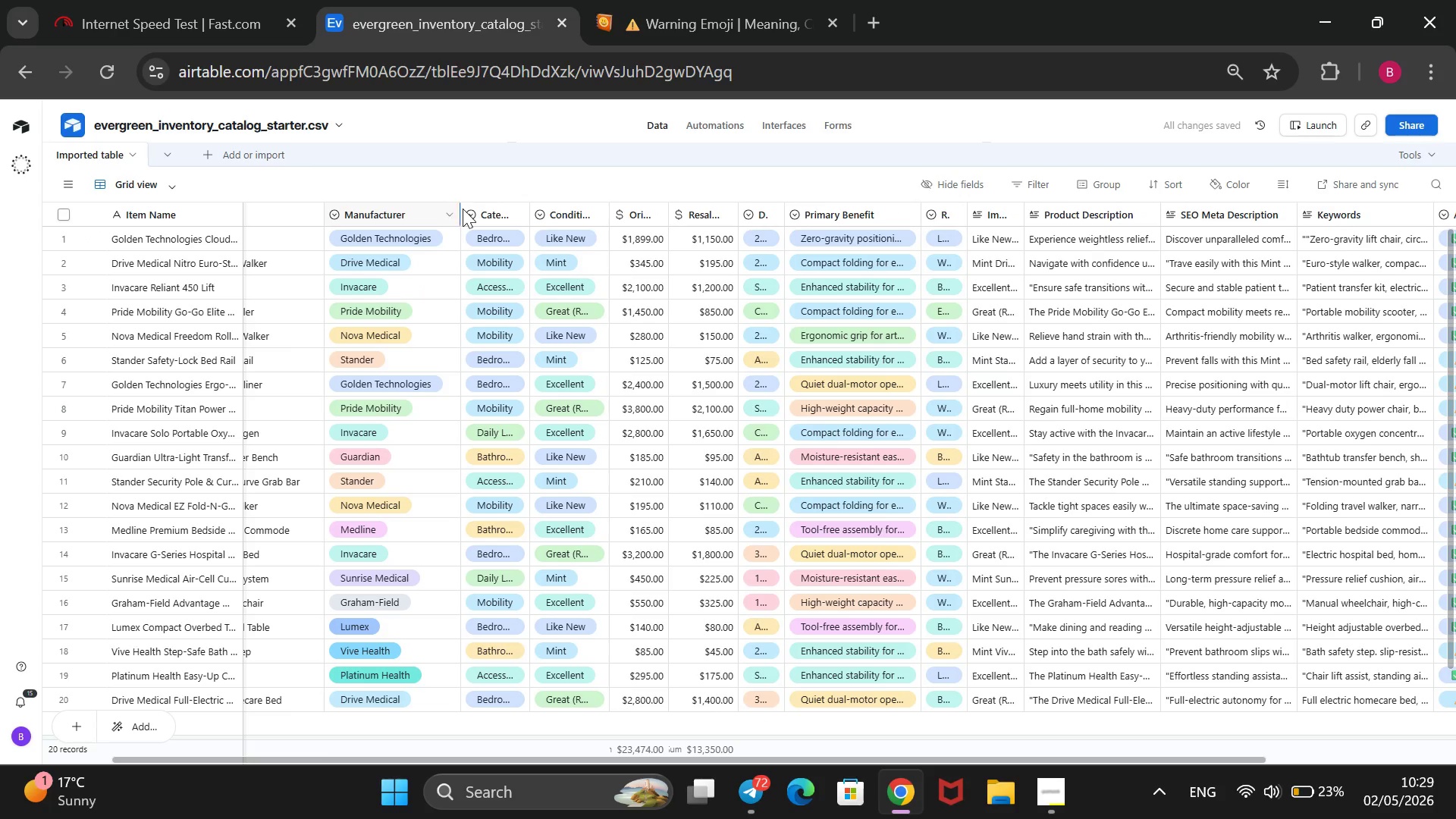 
left_click_drag(start_coordinate=[458, 206], to_coordinate=[424, 231])
 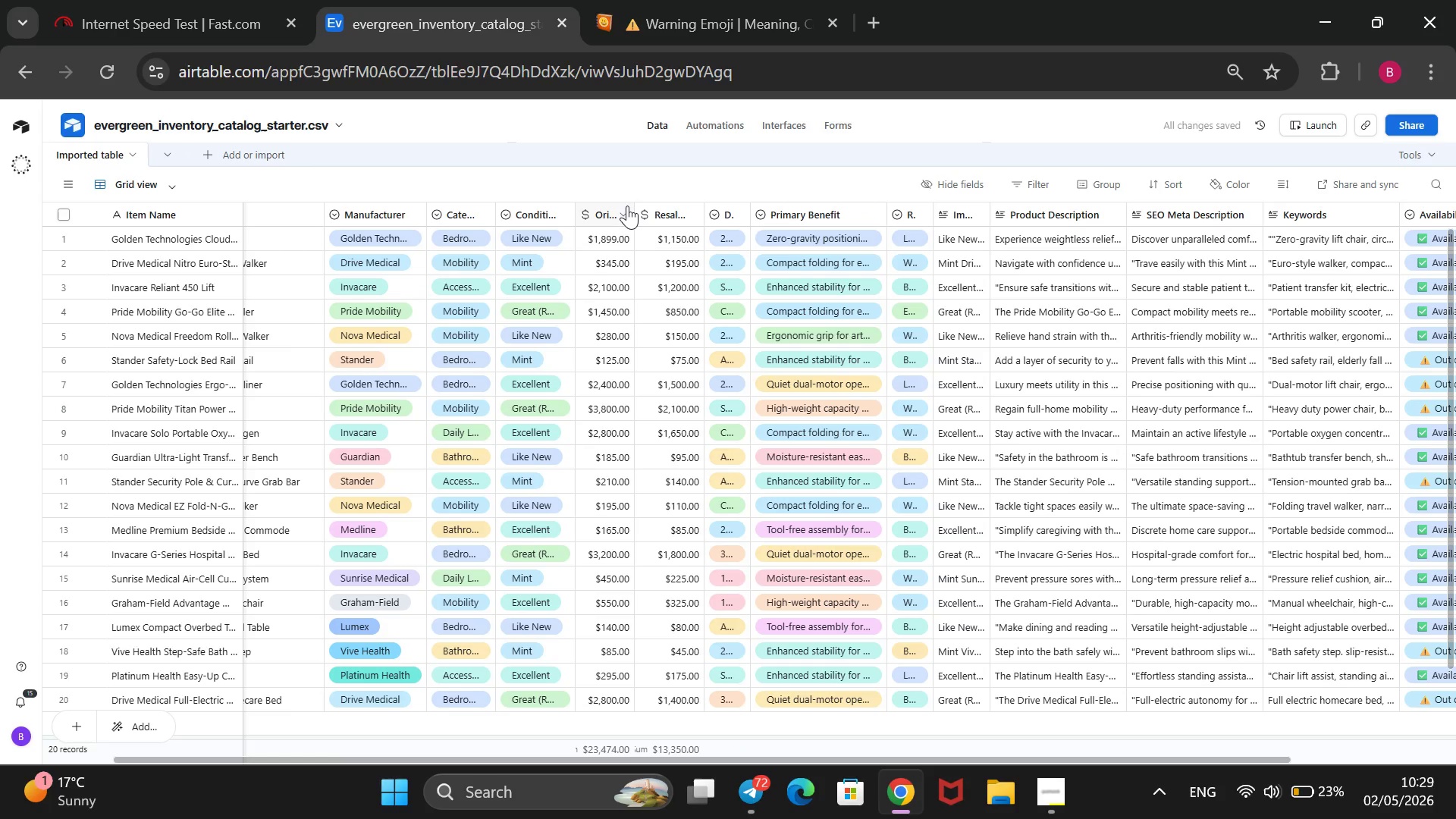 
left_click_drag(start_coordinate=[628, 204], to_coordinate=[621, 209])
 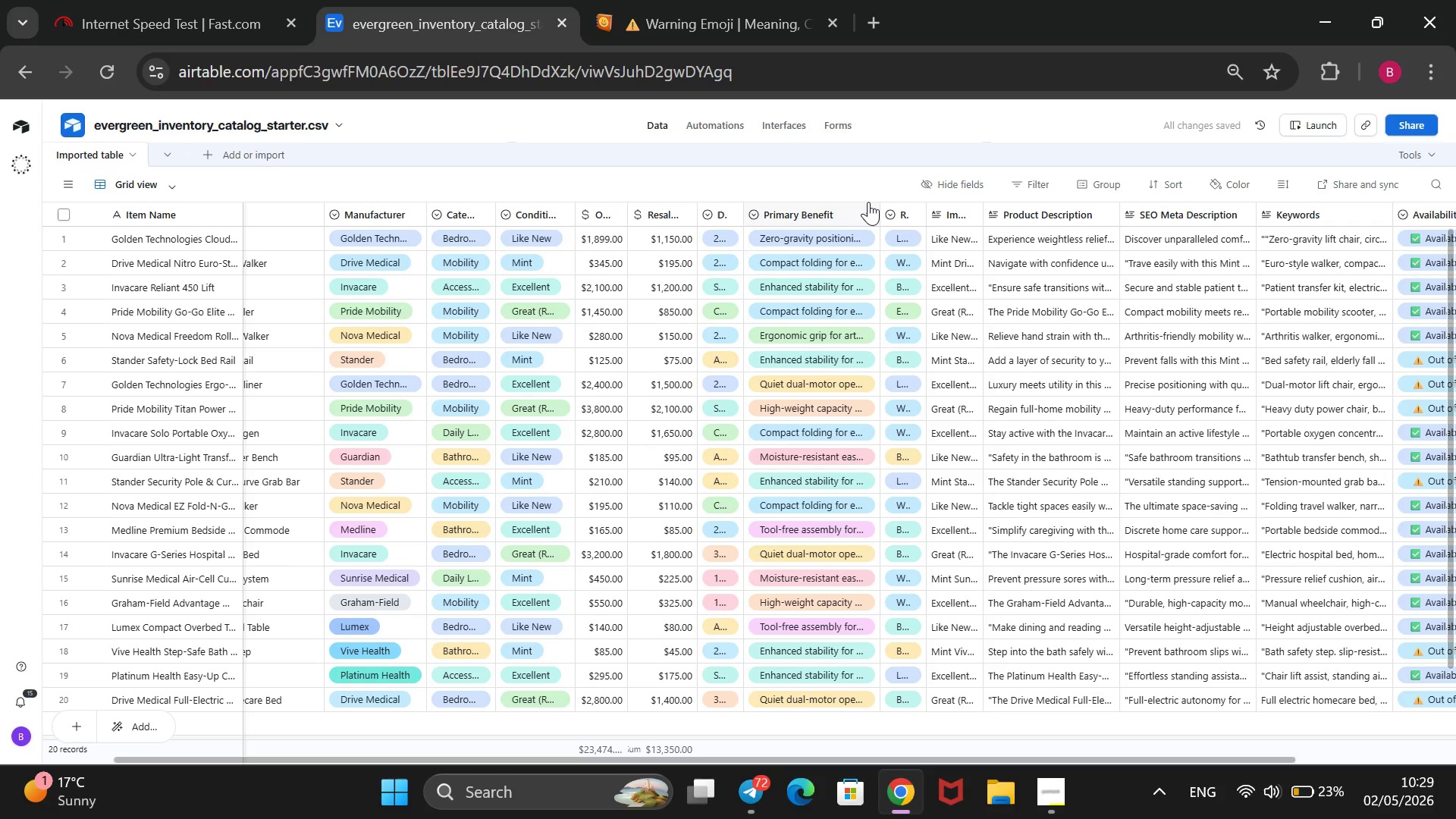 
left_click_drag(start_coordinate=[874, 202], to_coordinate=[834, 212])
 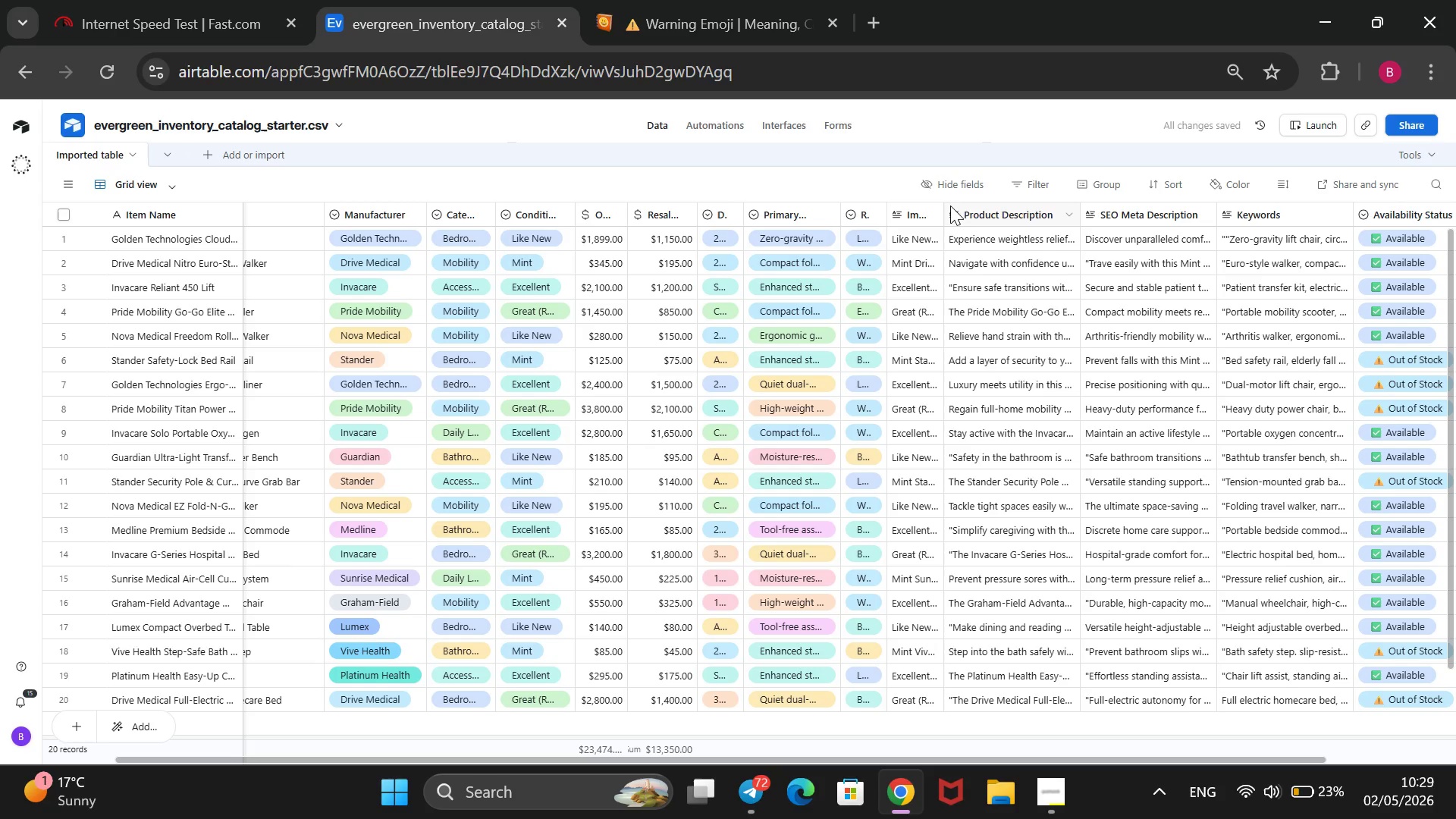 
left_click_drag(start_coordinate=[940, 206], to_coordinate=[986, 203])
 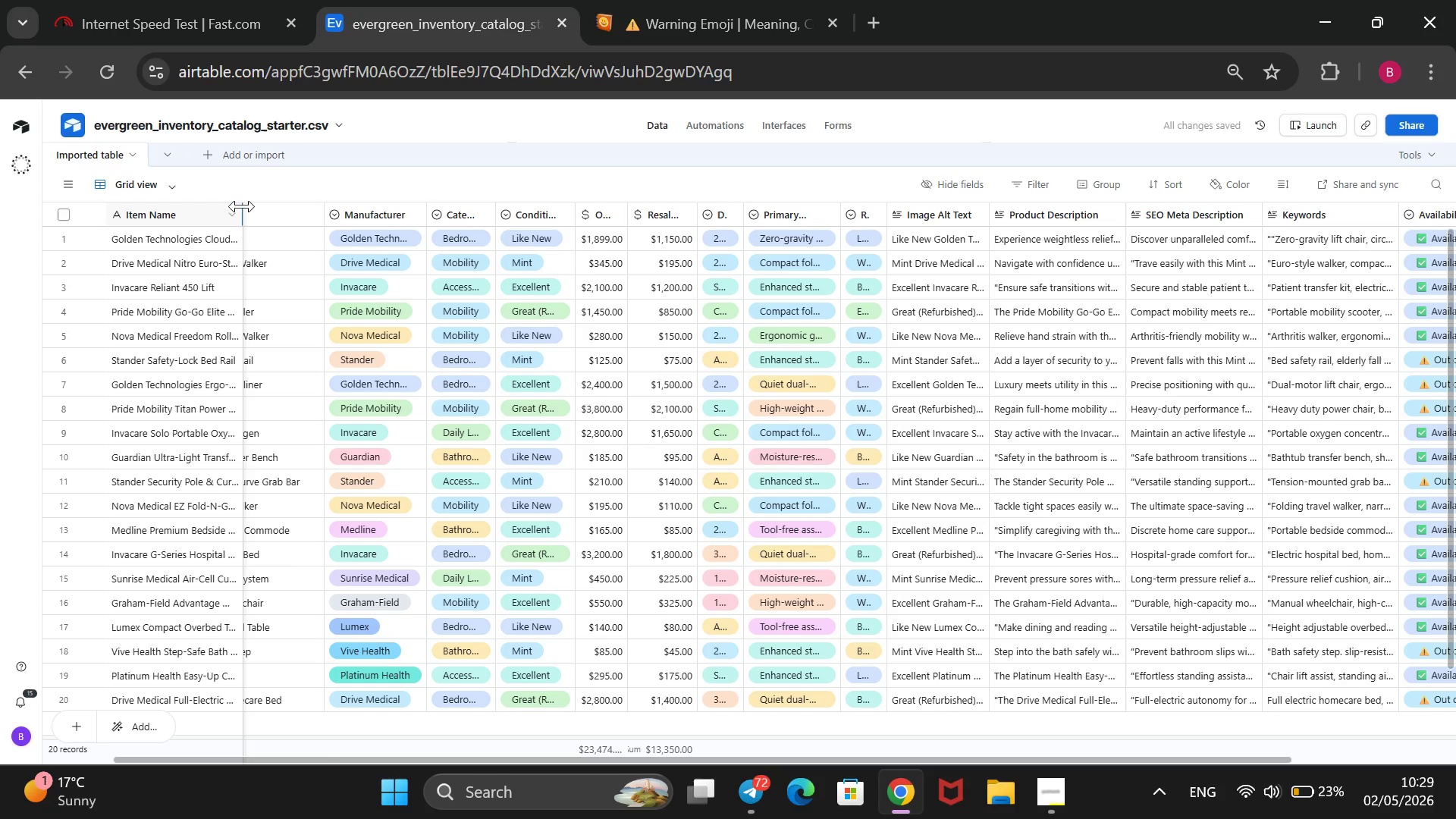 
left_click_drag(start_coordinate=[242, 206], to_coordinate=[184, 227])
 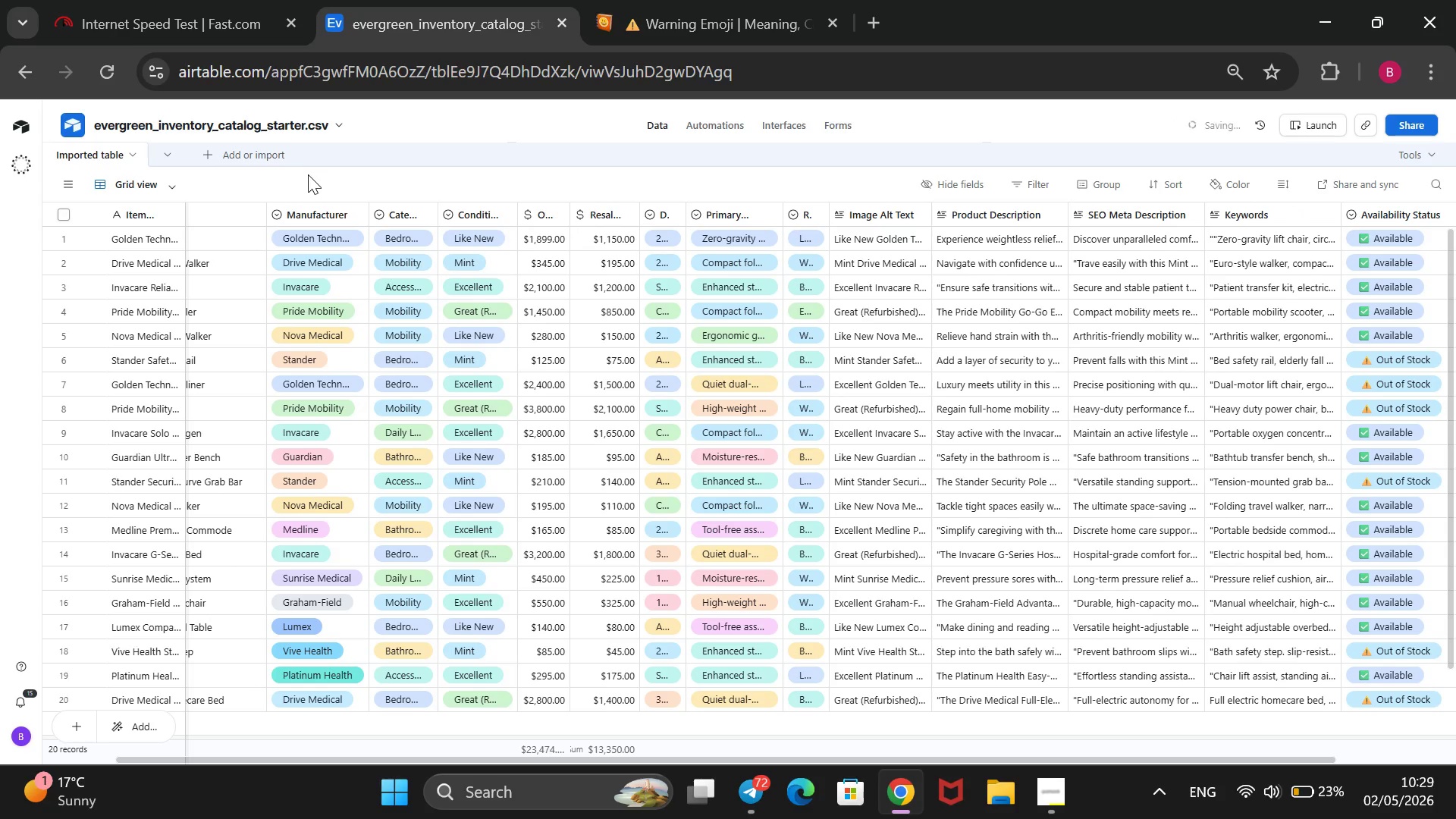 
left_click([307, 176])
 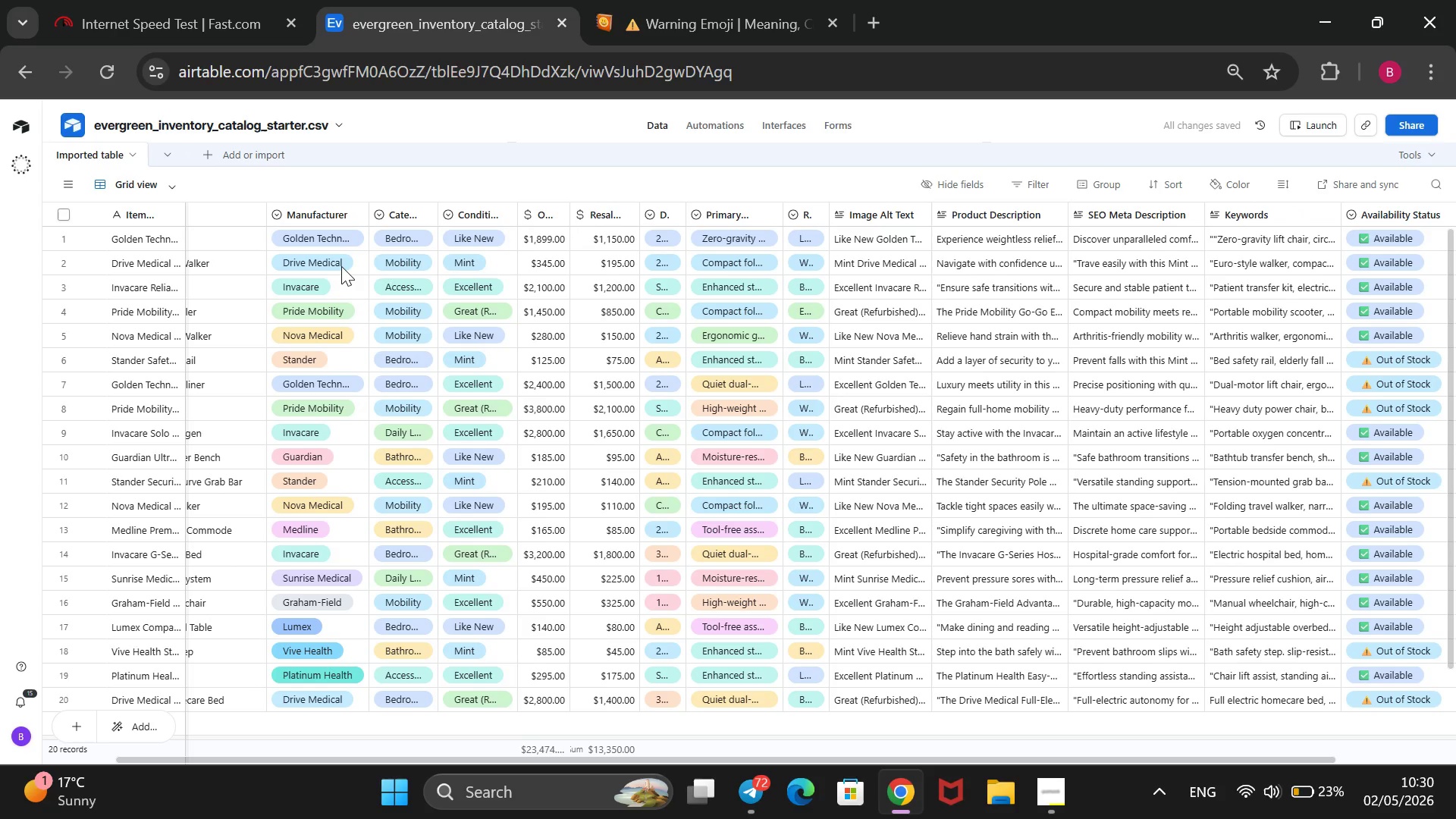 
scroll: coordinate [336, 266], scroll_direction: up, amount: 4.0
 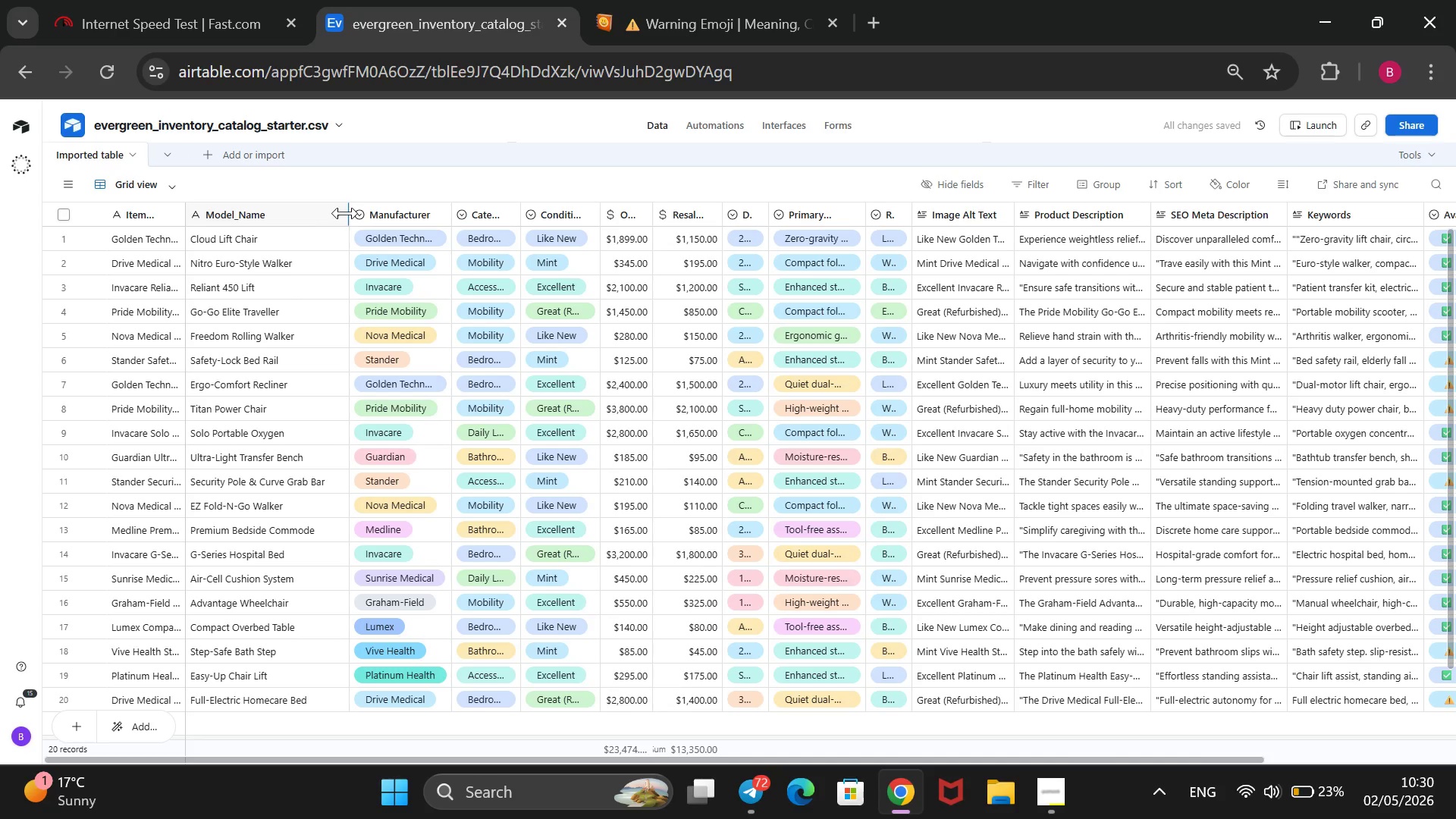 
left_click_drag(start_coordinate=[345, 212], to_coordinate=[275, 226])
 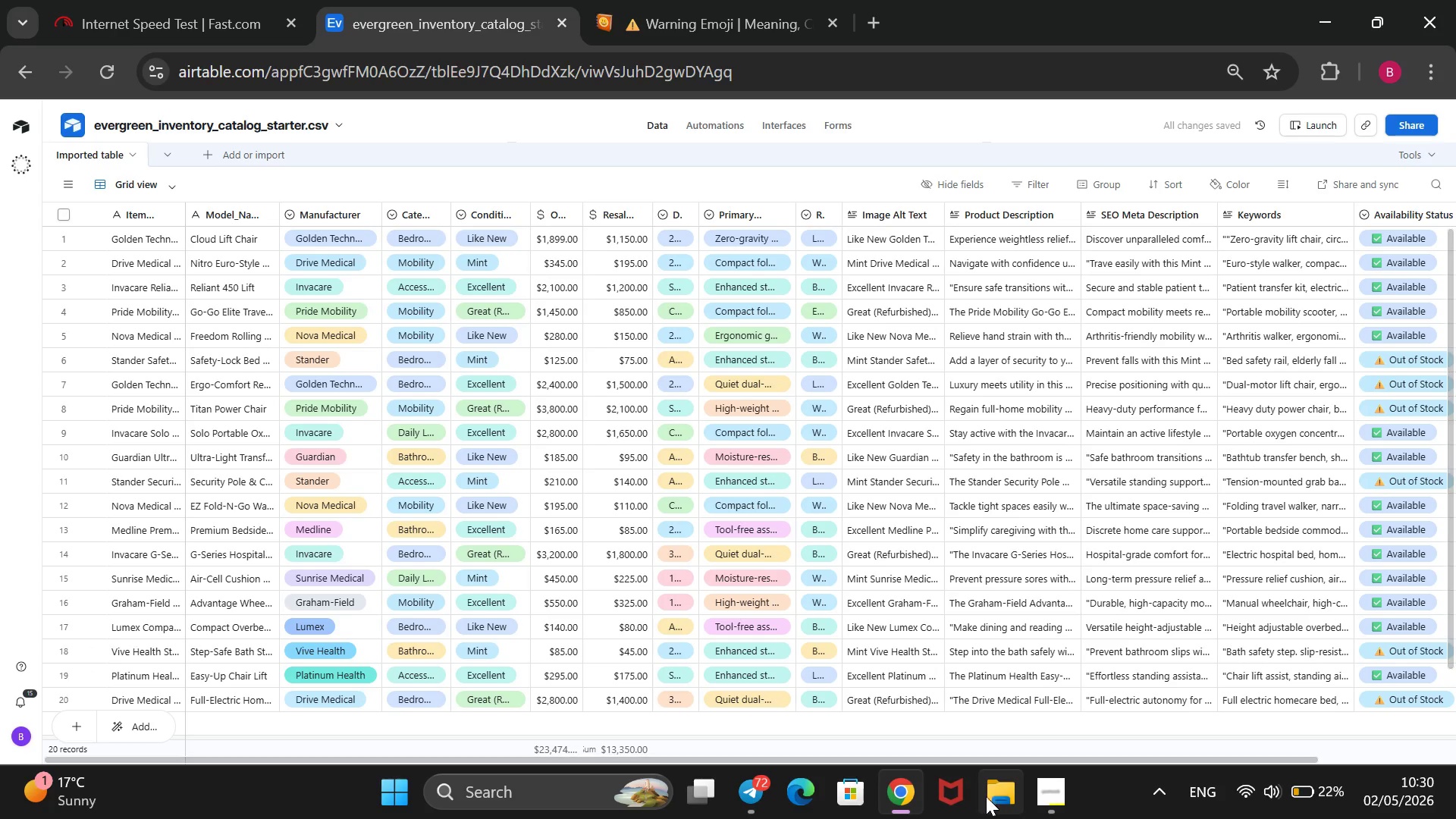 
left_click([1001, 798])
 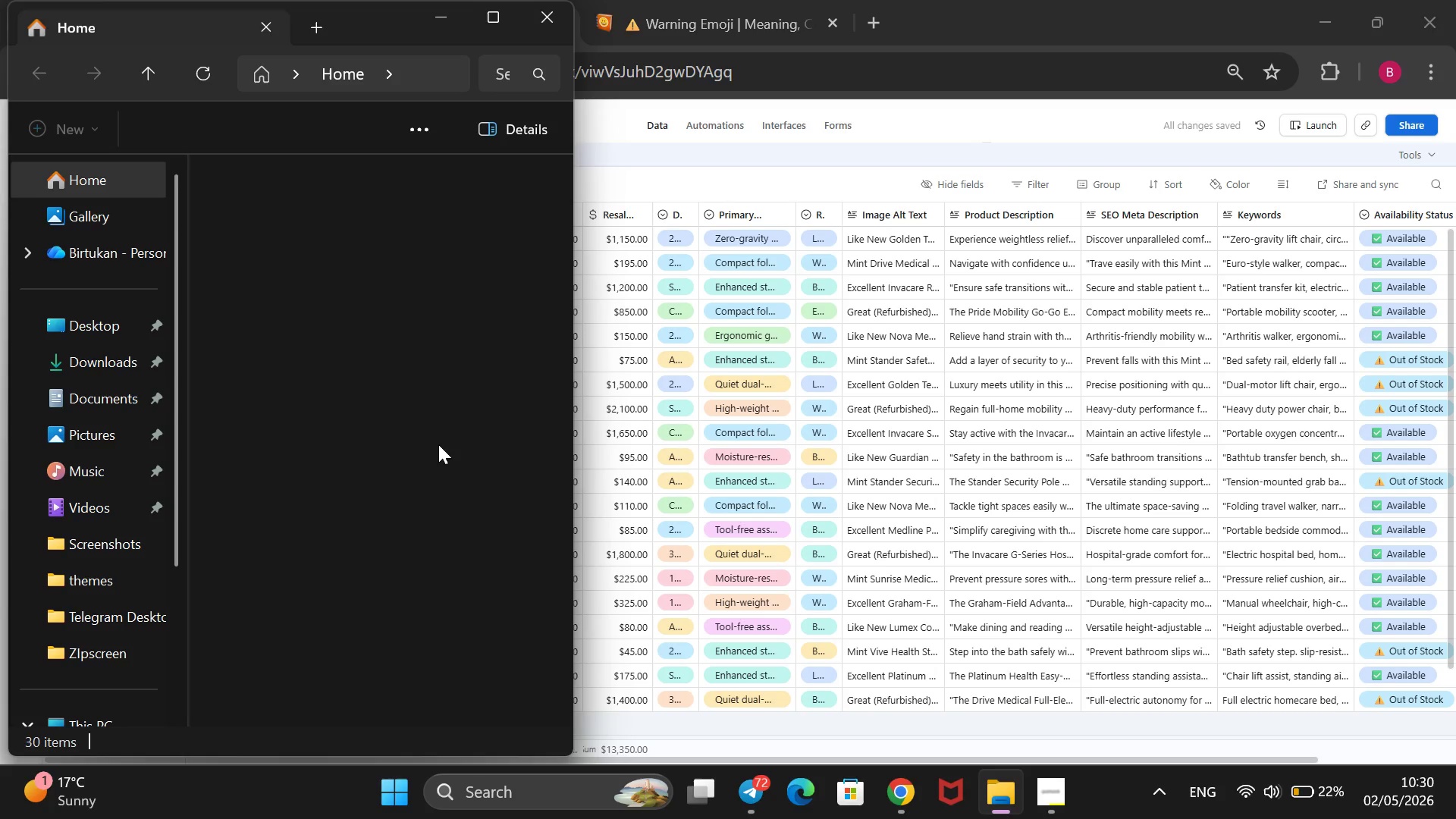 
wait(5.09)
 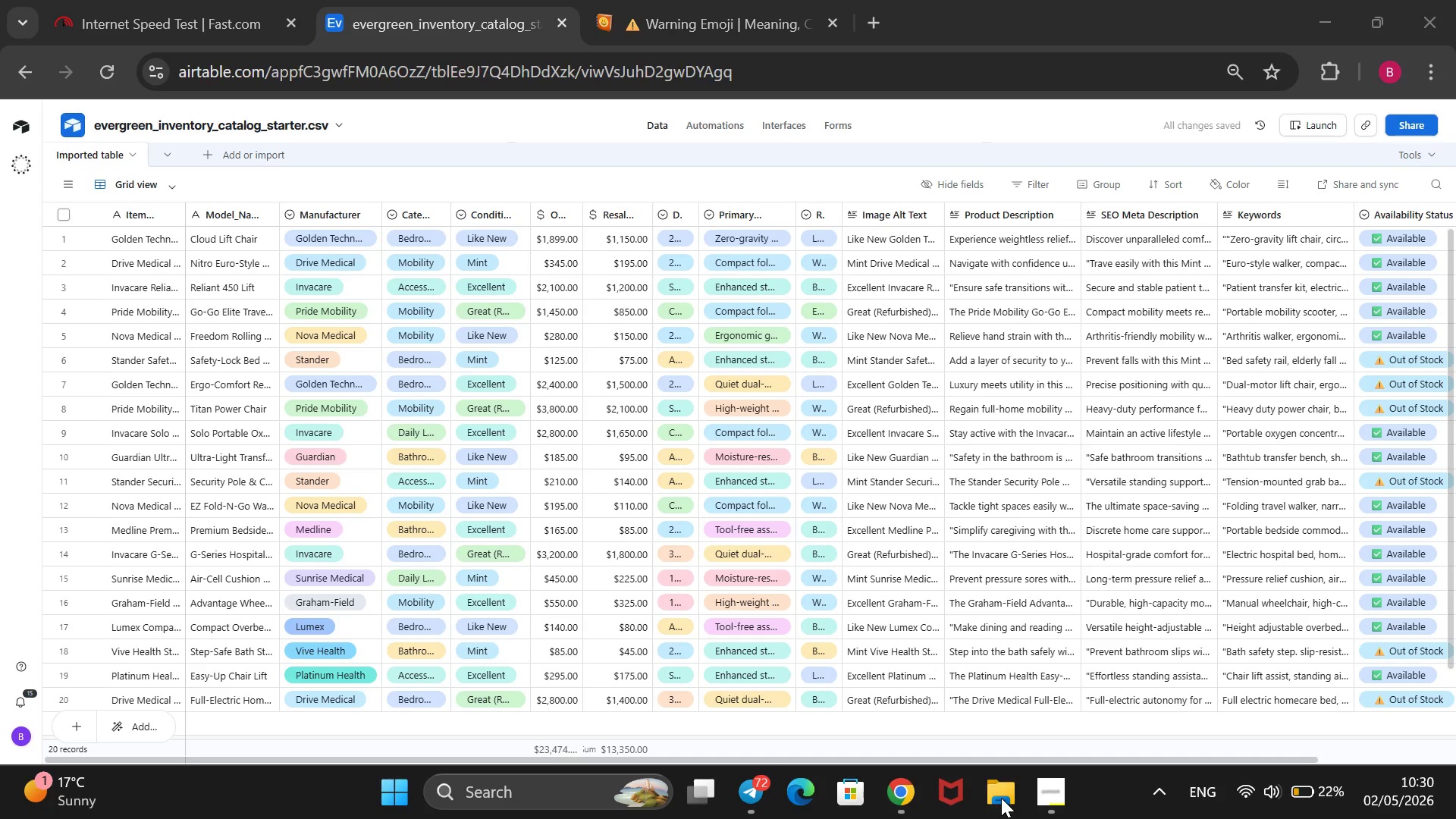 
left_click([122, 544])
 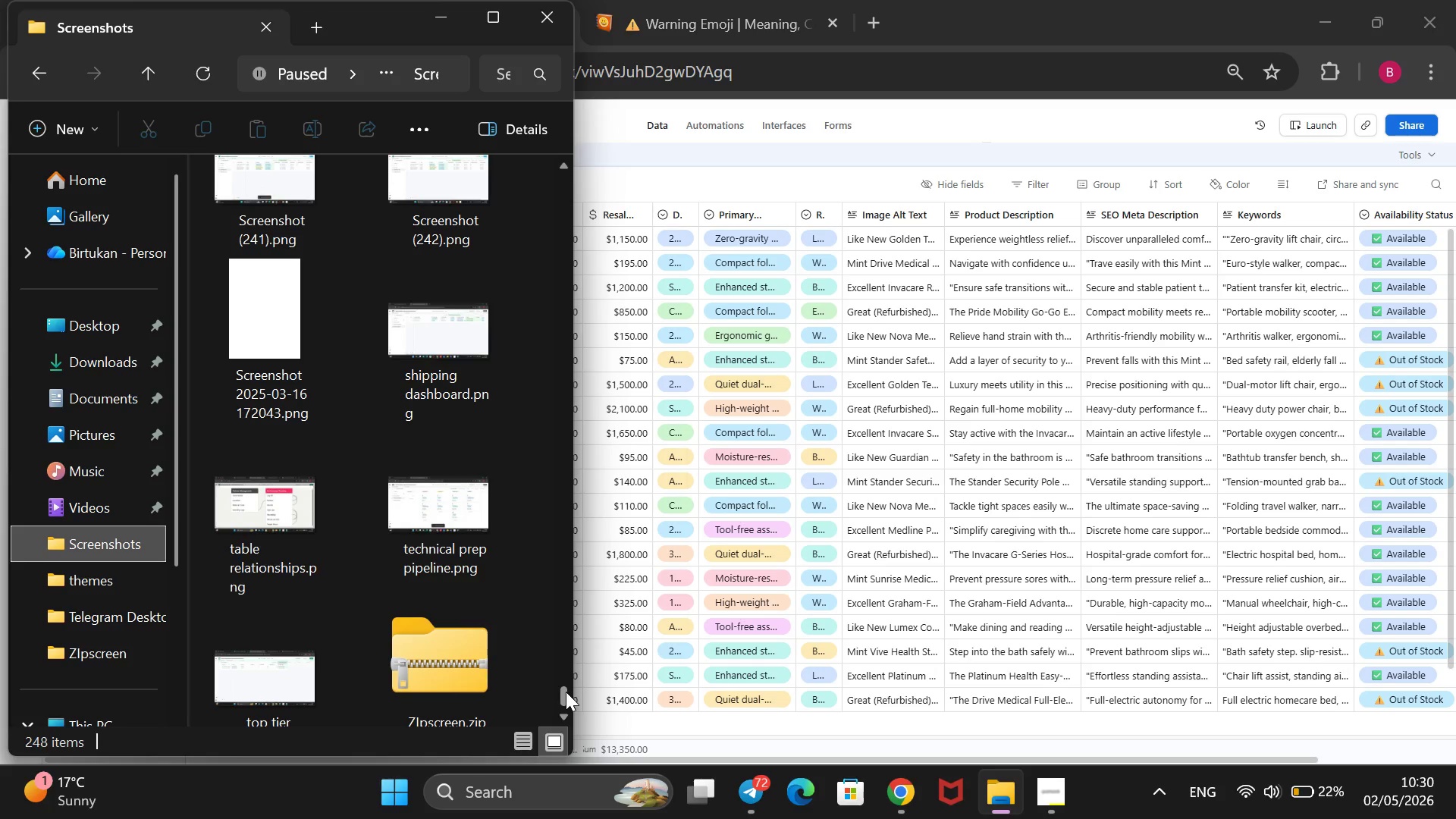 
wait(33.98)
 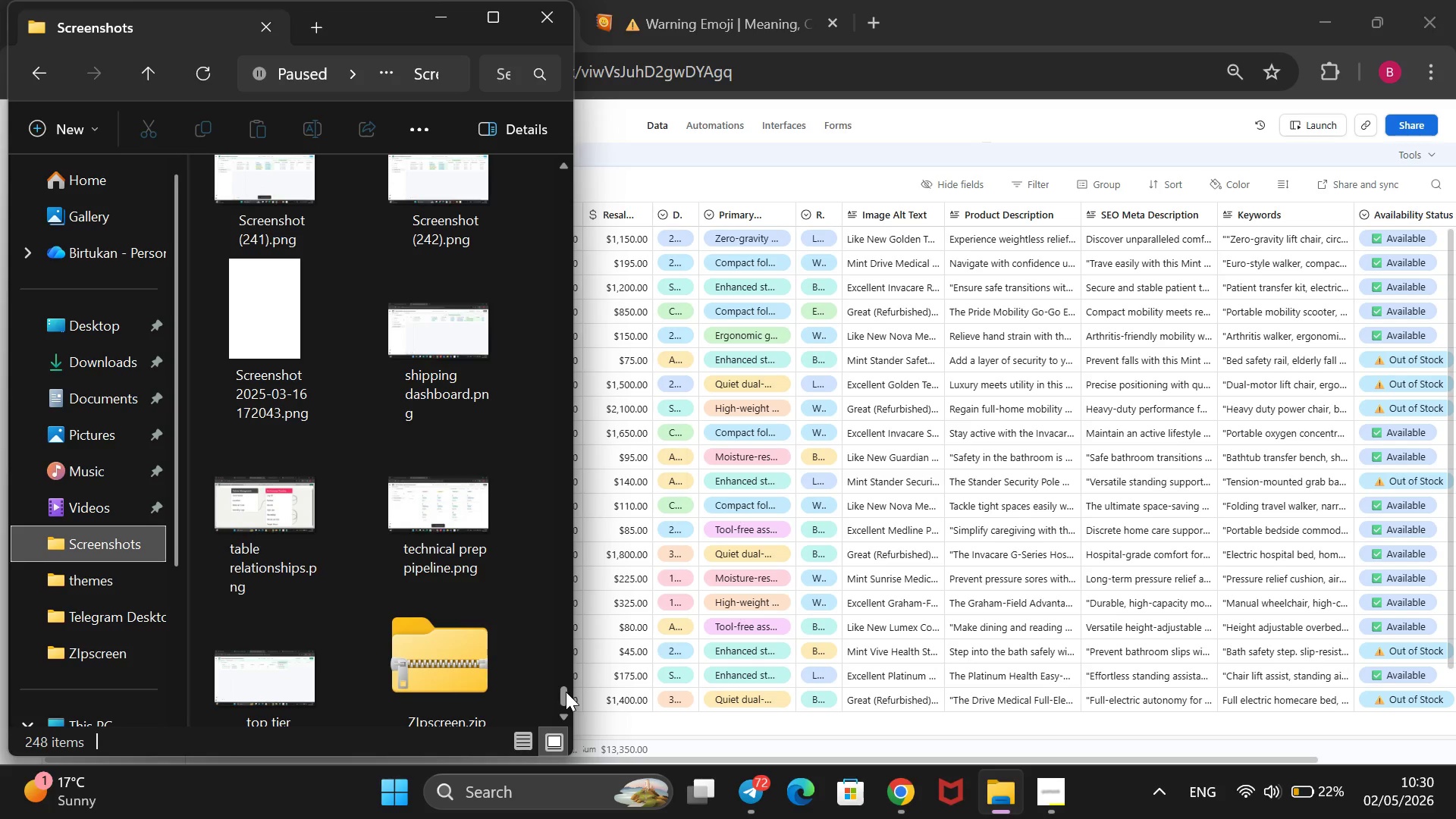 
left_click([967, 119])
 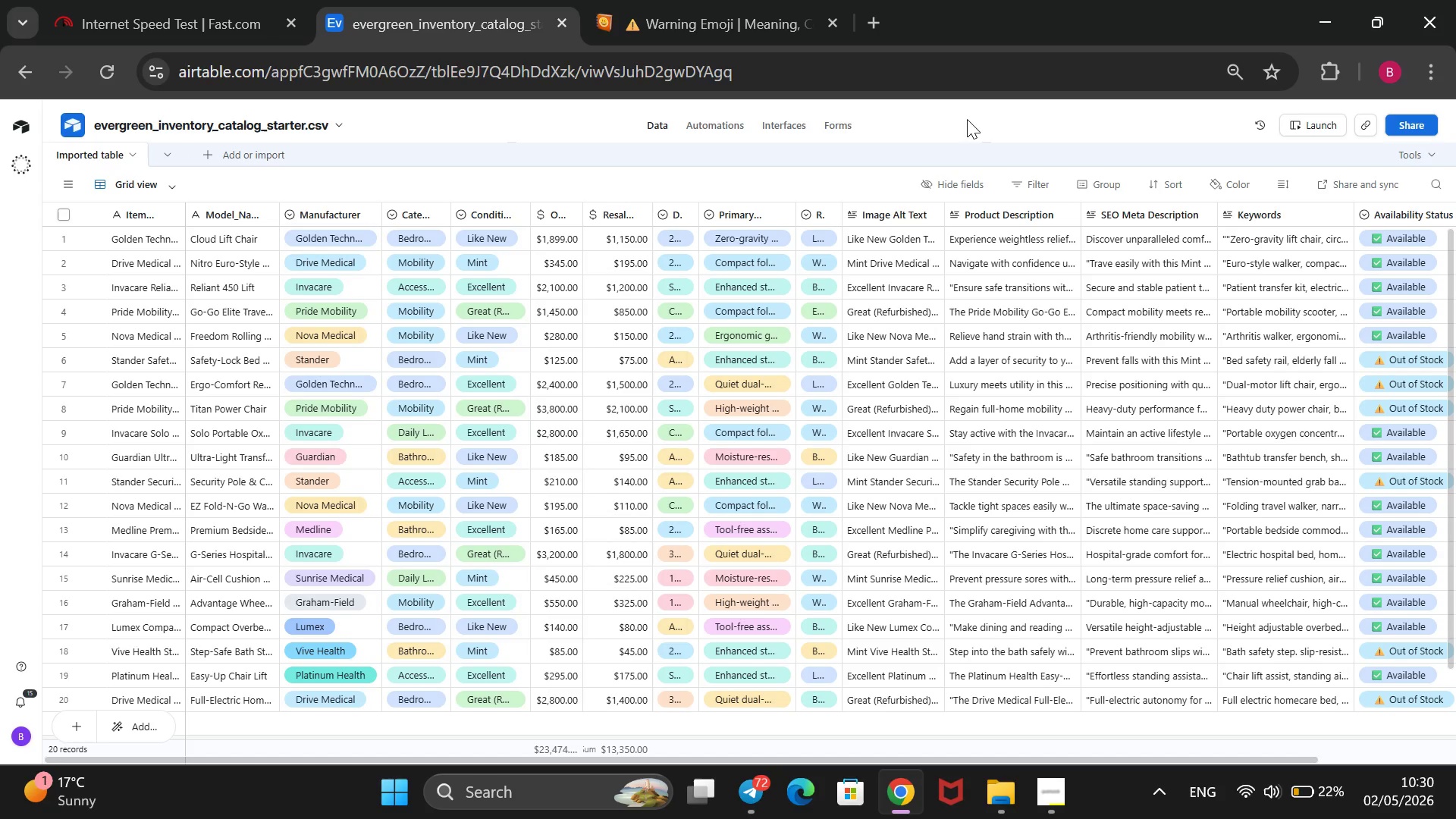 
key(Meta+PrintScreen)
 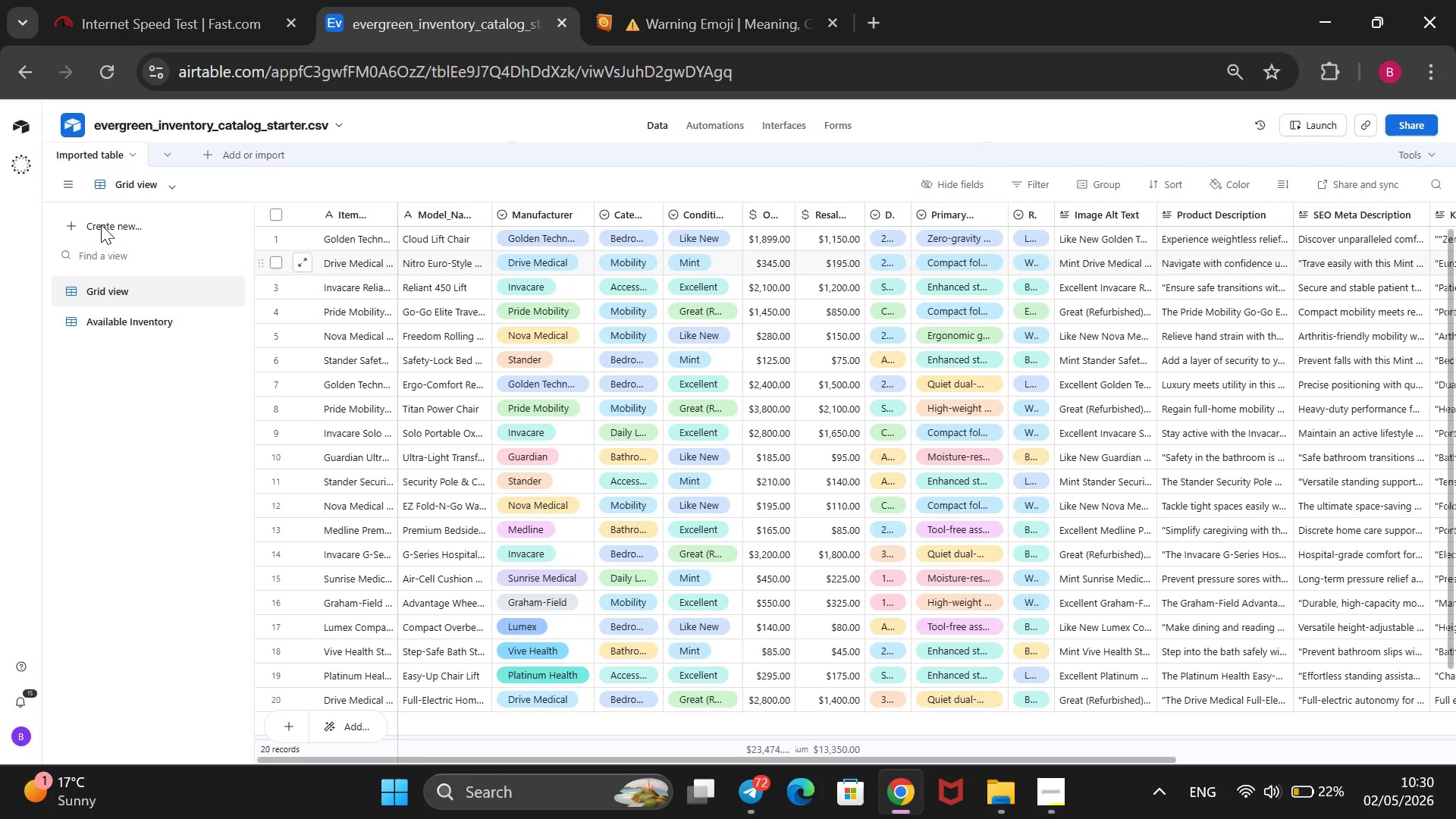 
wait(9.2)
 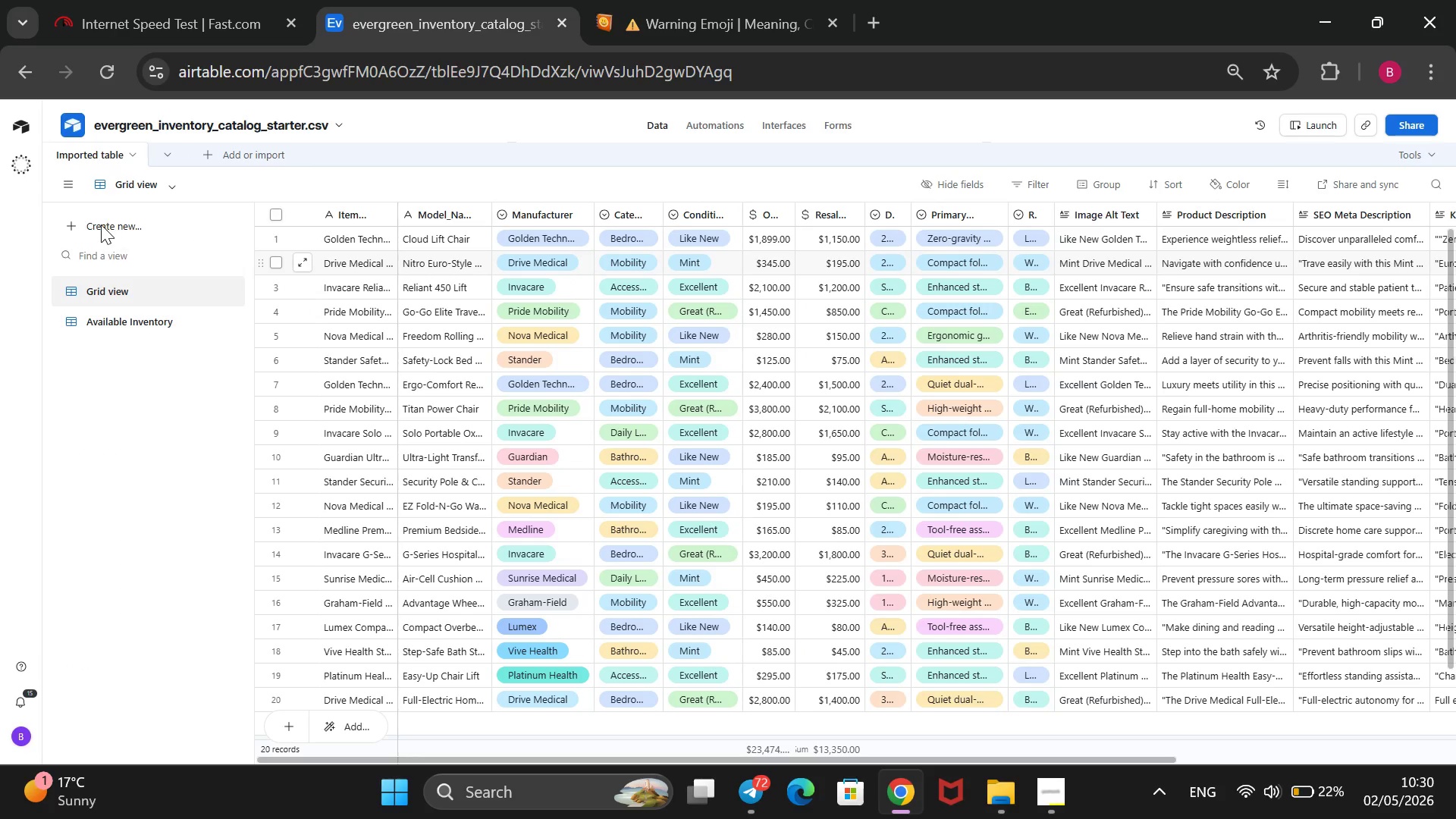 
left_click([87, 239])
 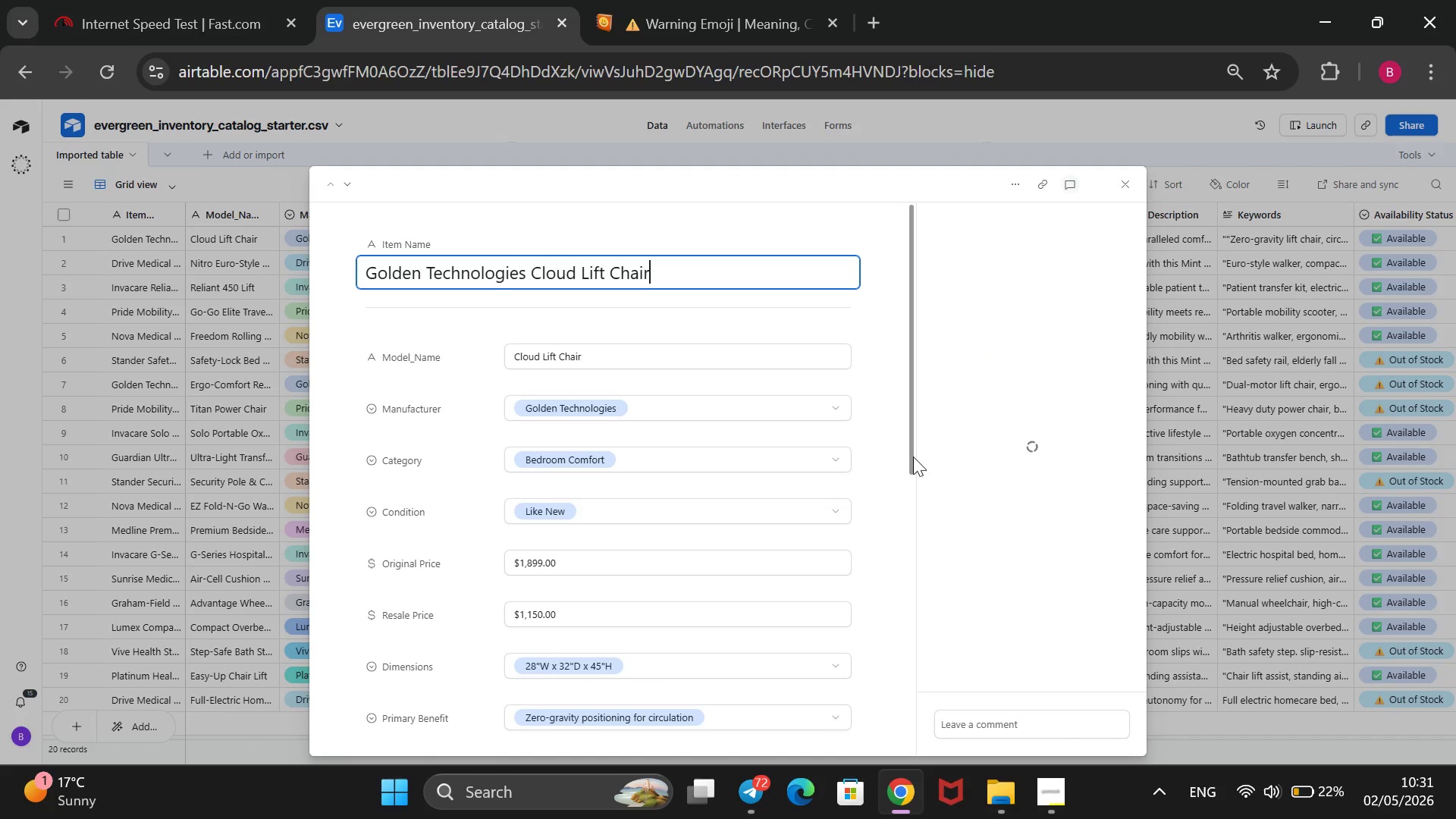 
wait(5.03)
 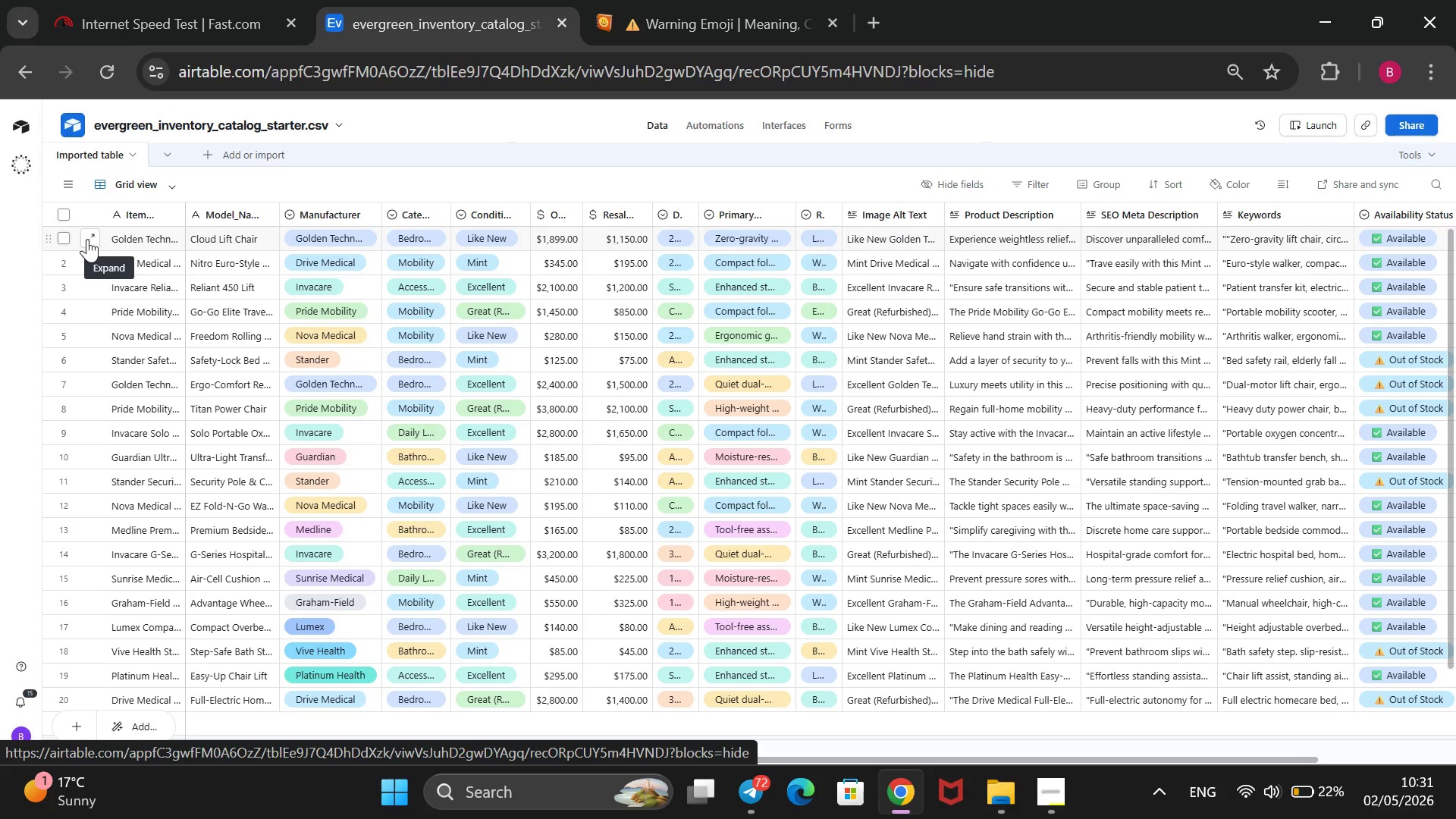 
scroll: coordinate [913, 457], scroll_direction: none, amount: 0.0
 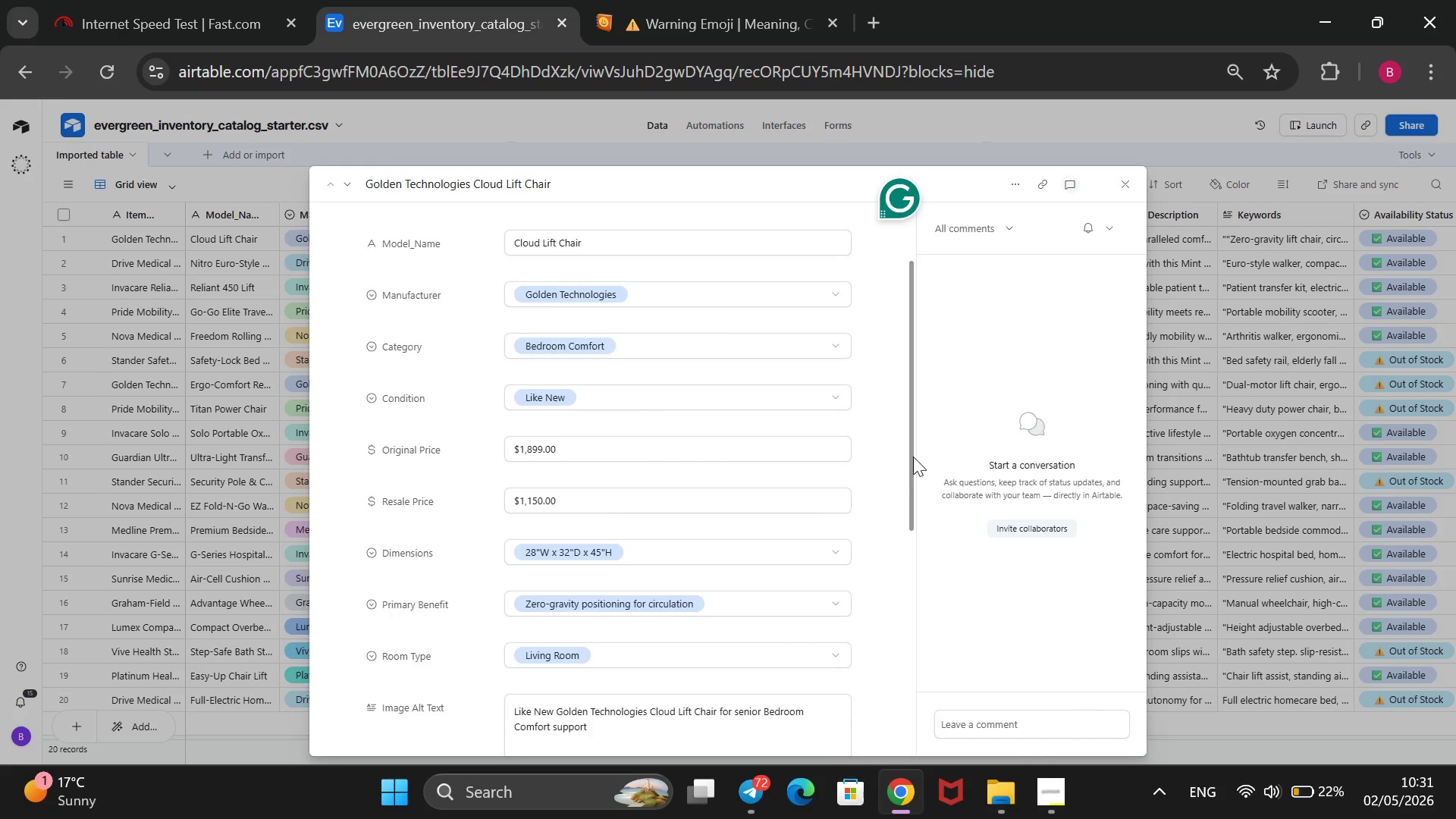 
scroll: coordinate [913, 457], scroll_direction: down, amount: 1.0
 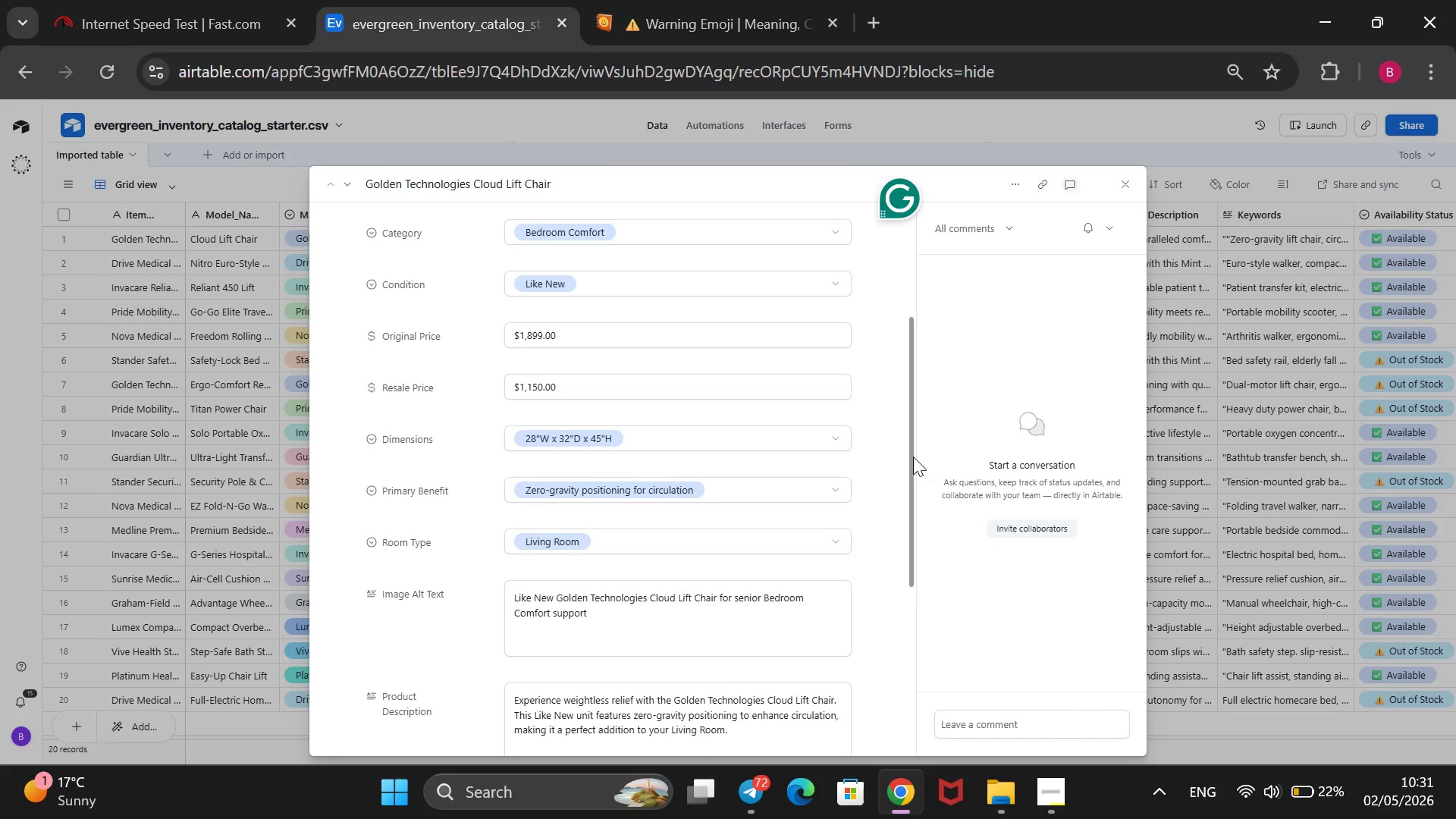 
scroll: coordinate [913, 457], scroll_direction: none, amount: 0.0
 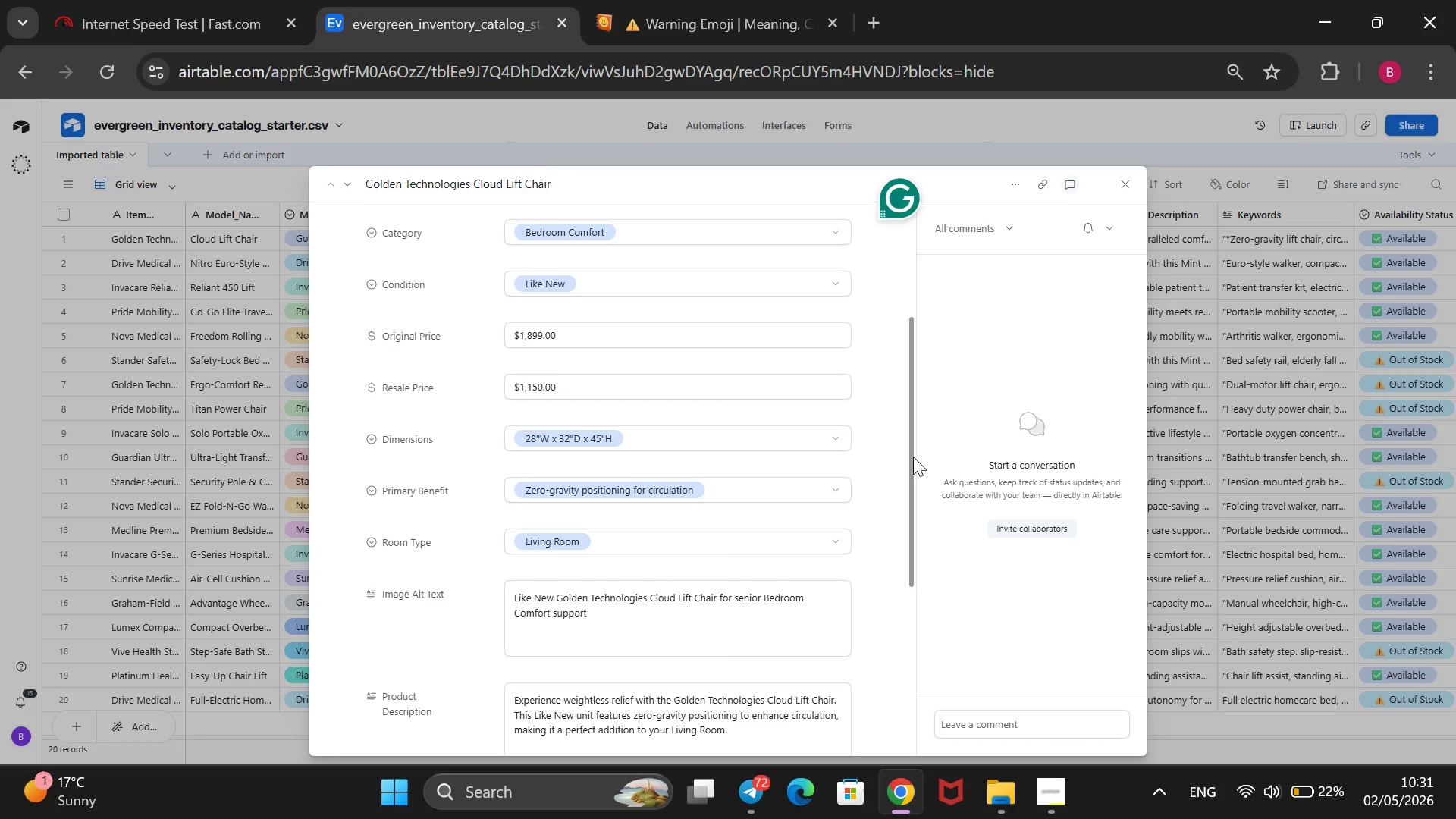 
wait(5.75)
 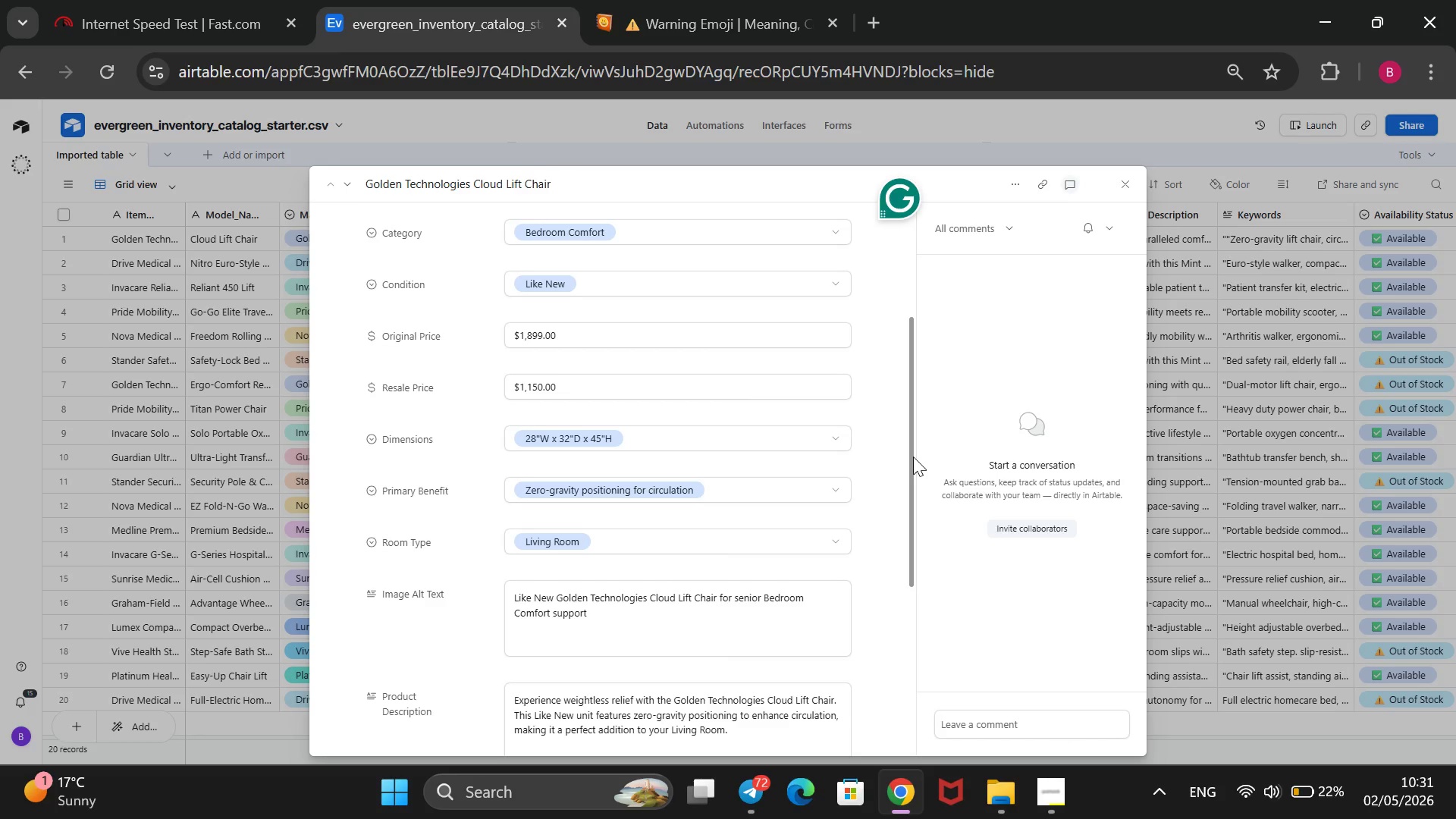 
hold_key(key=ControlLeft, duration=0.42)
scroll: coordinate [913, 457], scroll_direction: down, amount: 5.0
 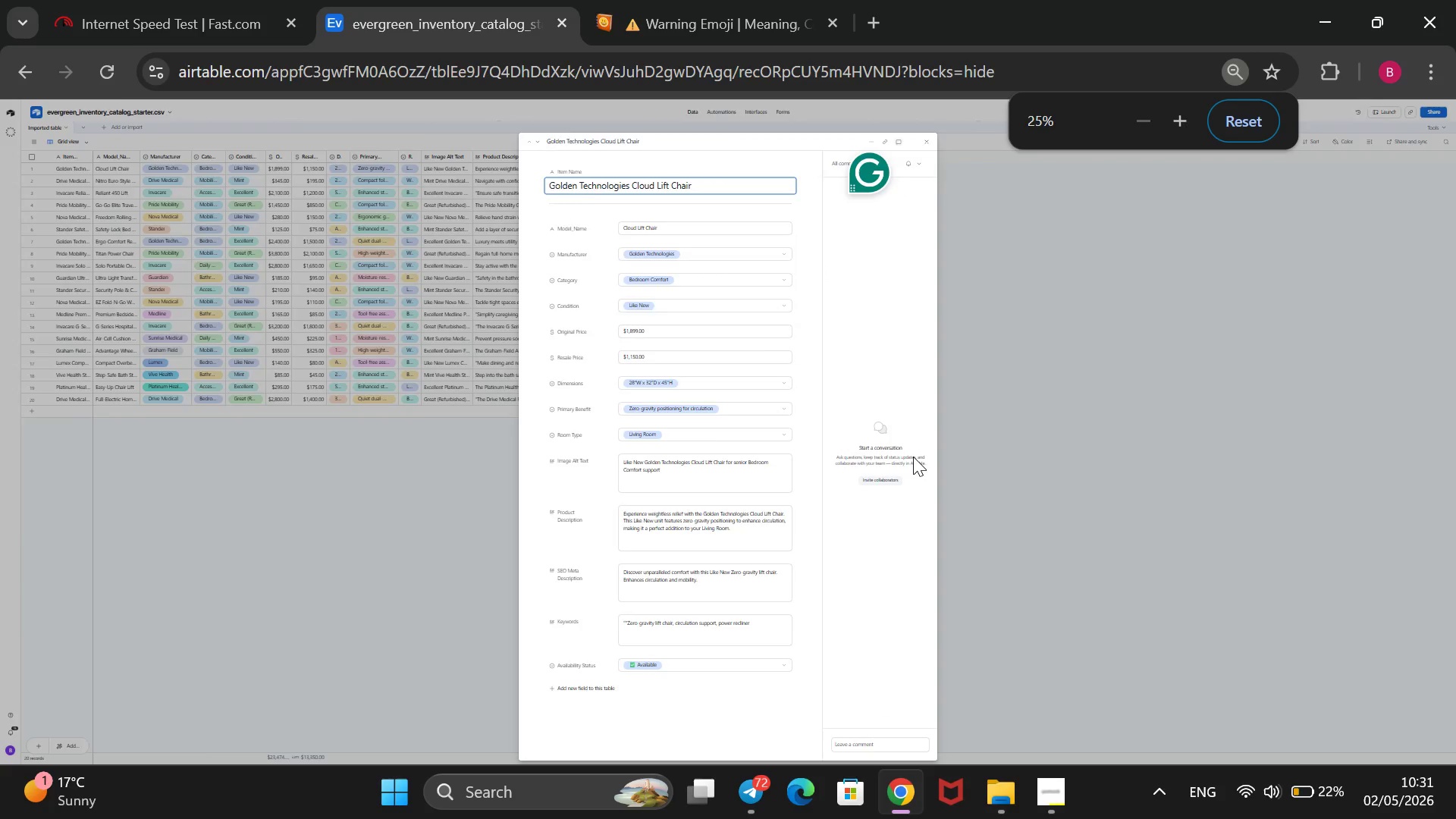 
hold_key(key=ControlLeft, duration=0.39)
scroll: coordinate [913, 457], scroll_direction: up, amount: 3.0
 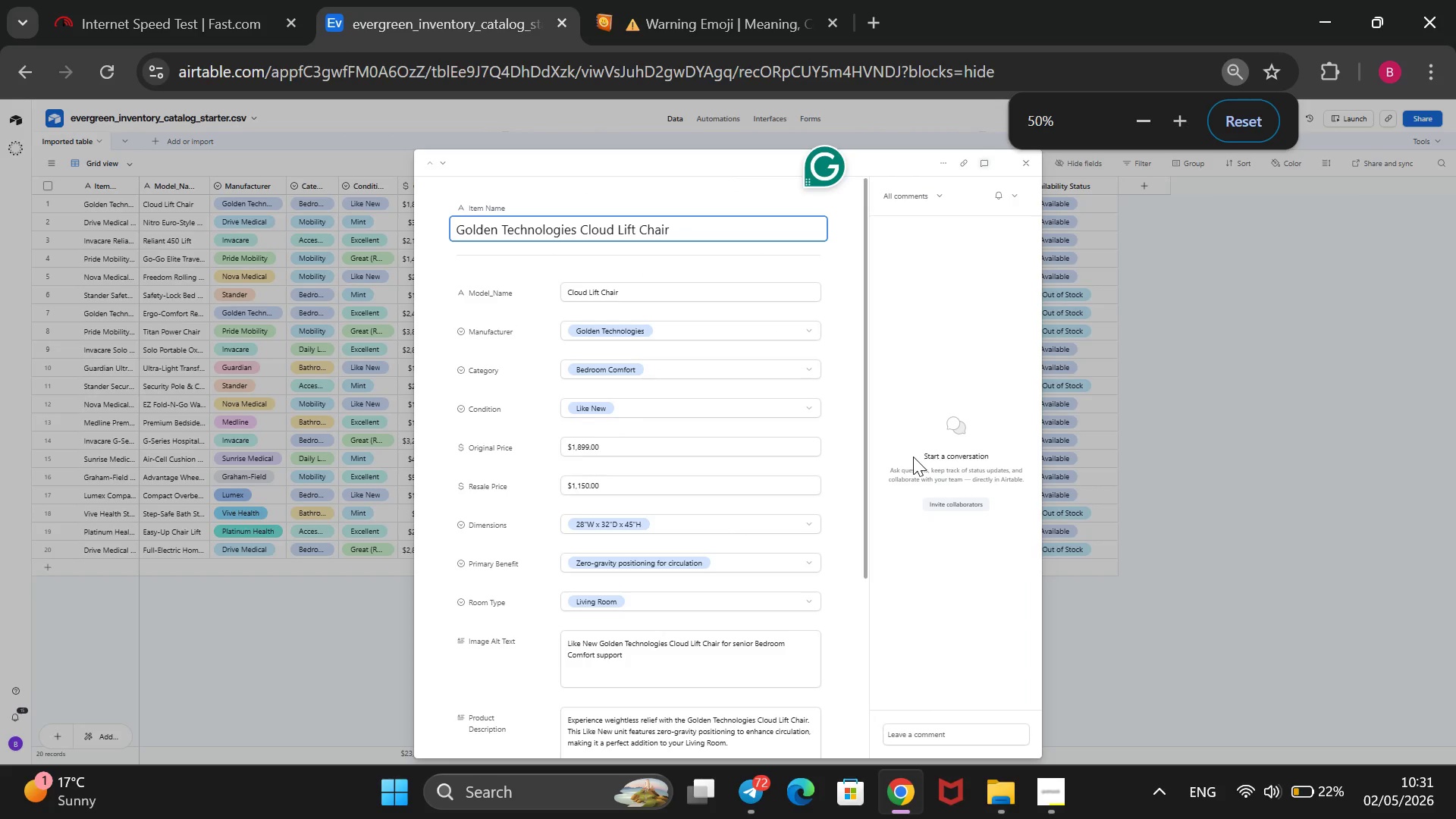 
scroll: coordinate [697, 544], scroll_direction: none, amount: 0.0
 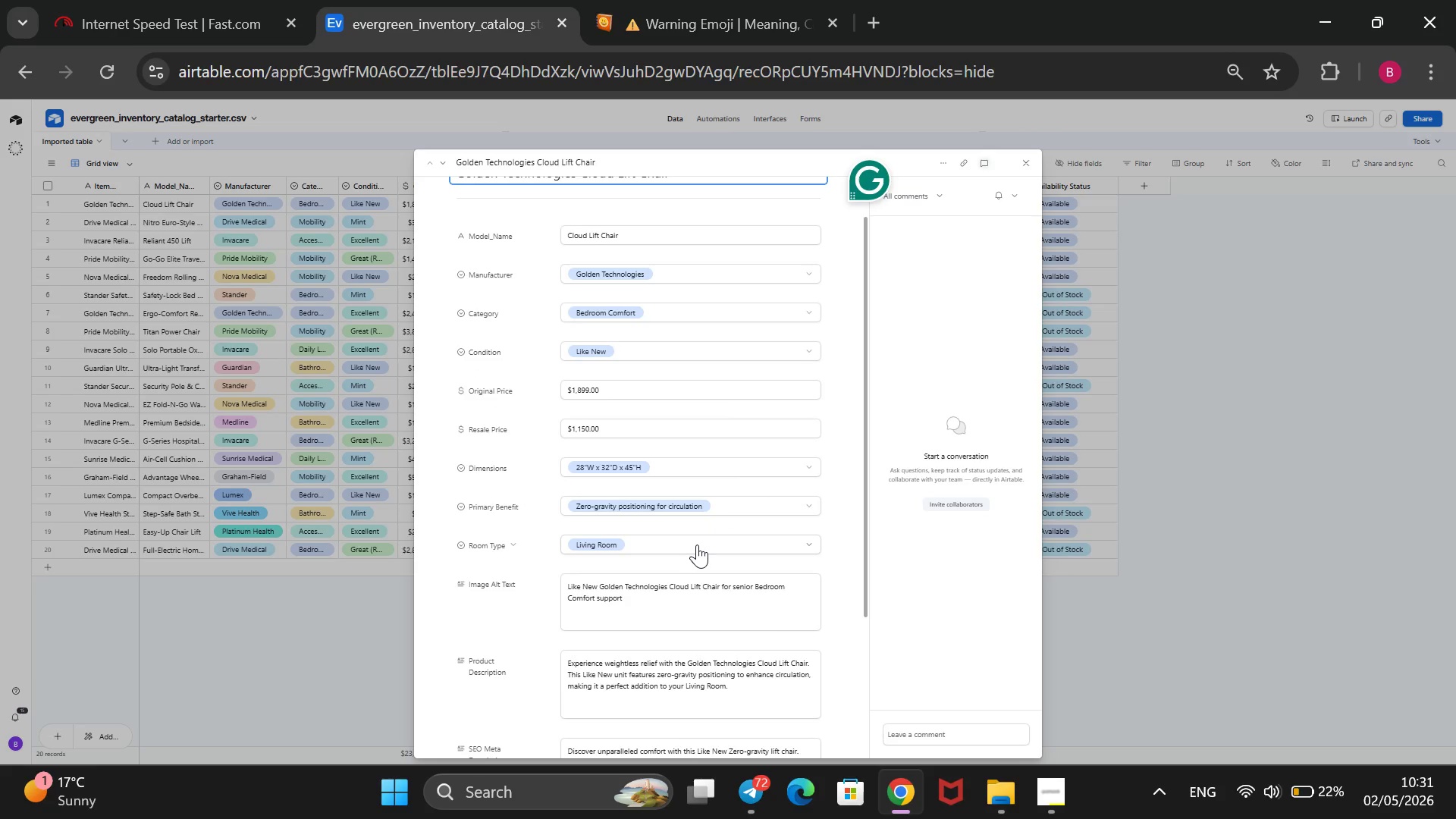 
scroll: coordinate [697, 544], scroll_direction: down, amount: 1.0
 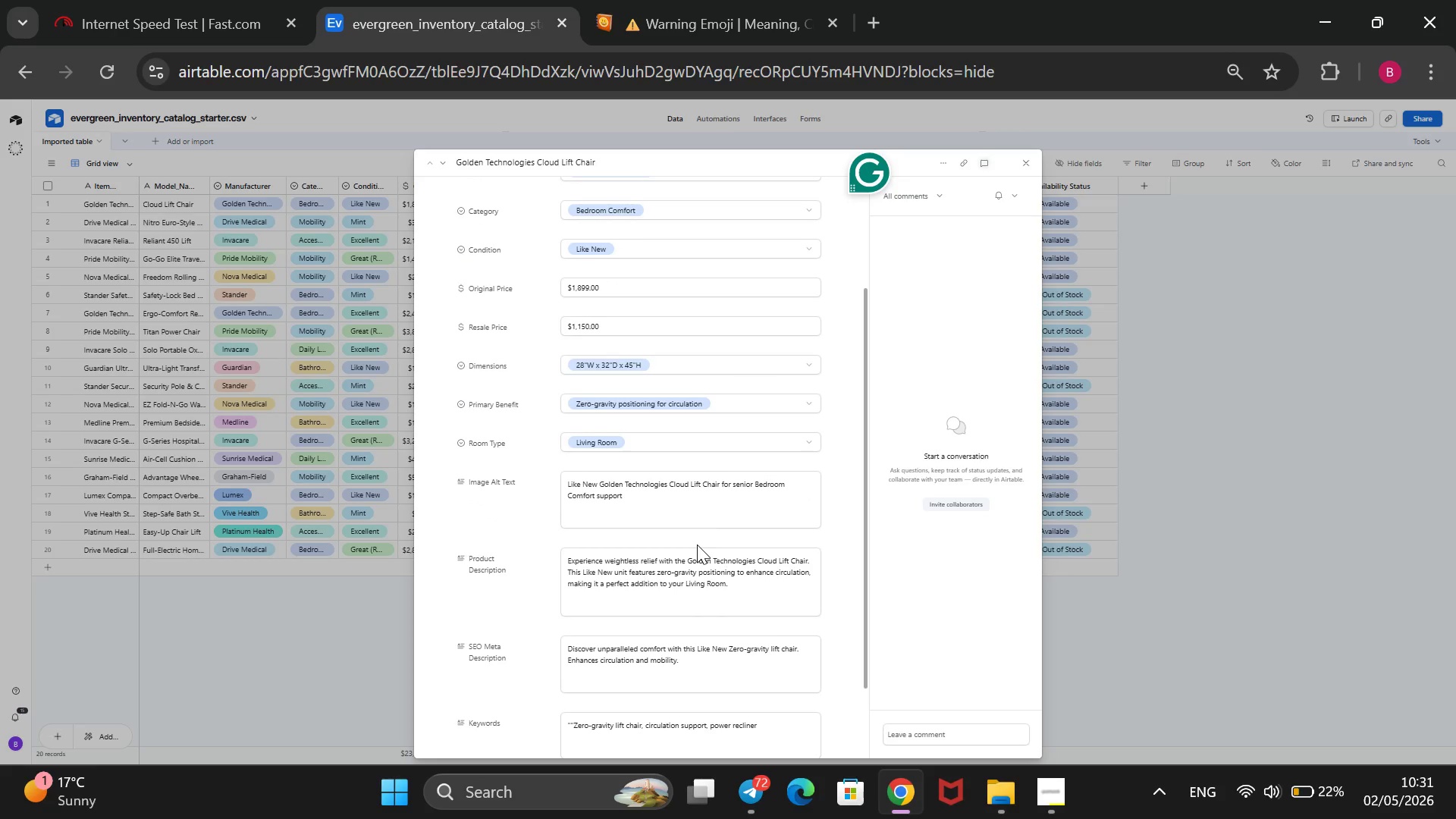 
scroll: coordinate [697, 544], scroll_direction: none, amount: 0.0
 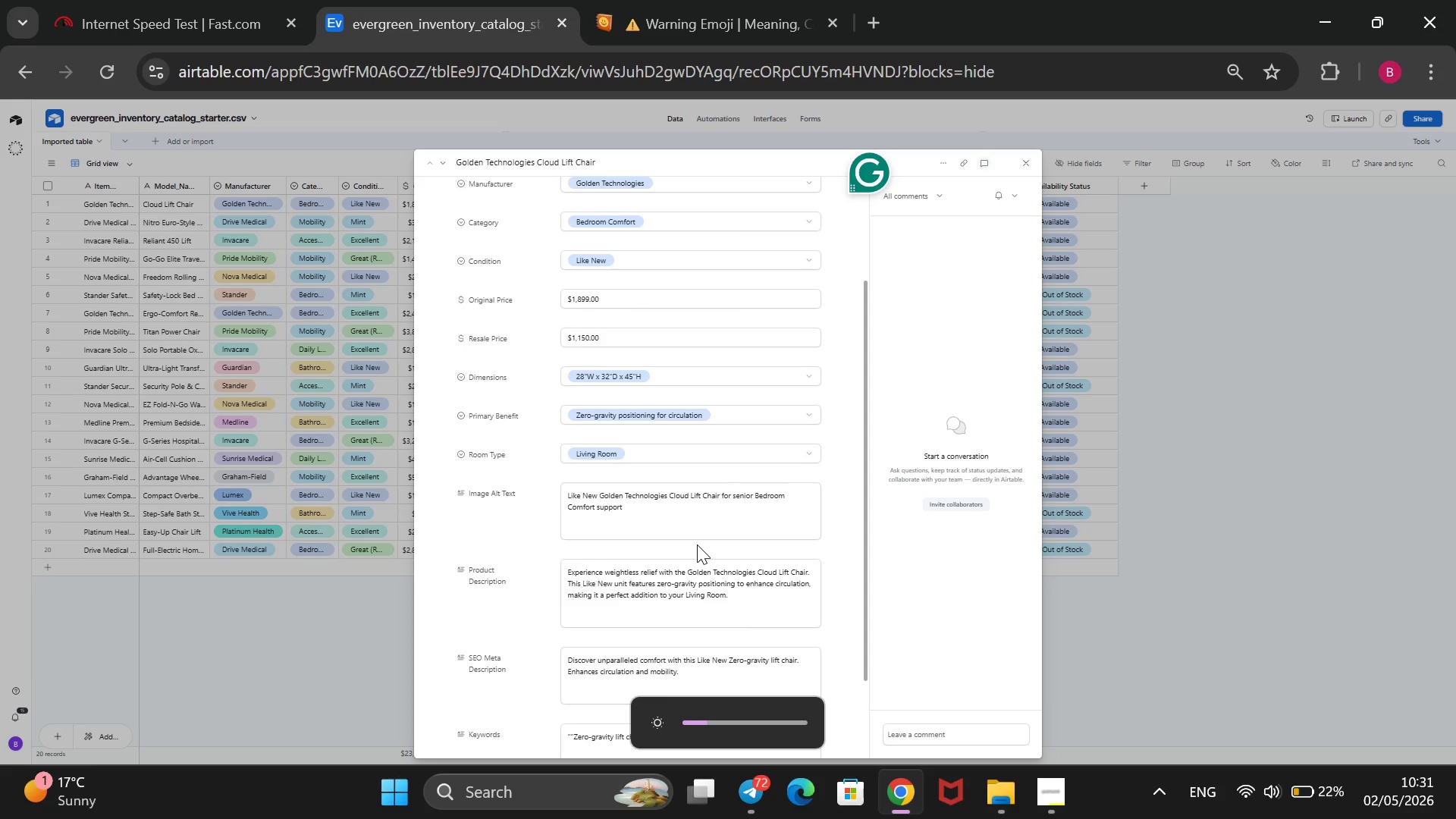 
wait(5.8)
 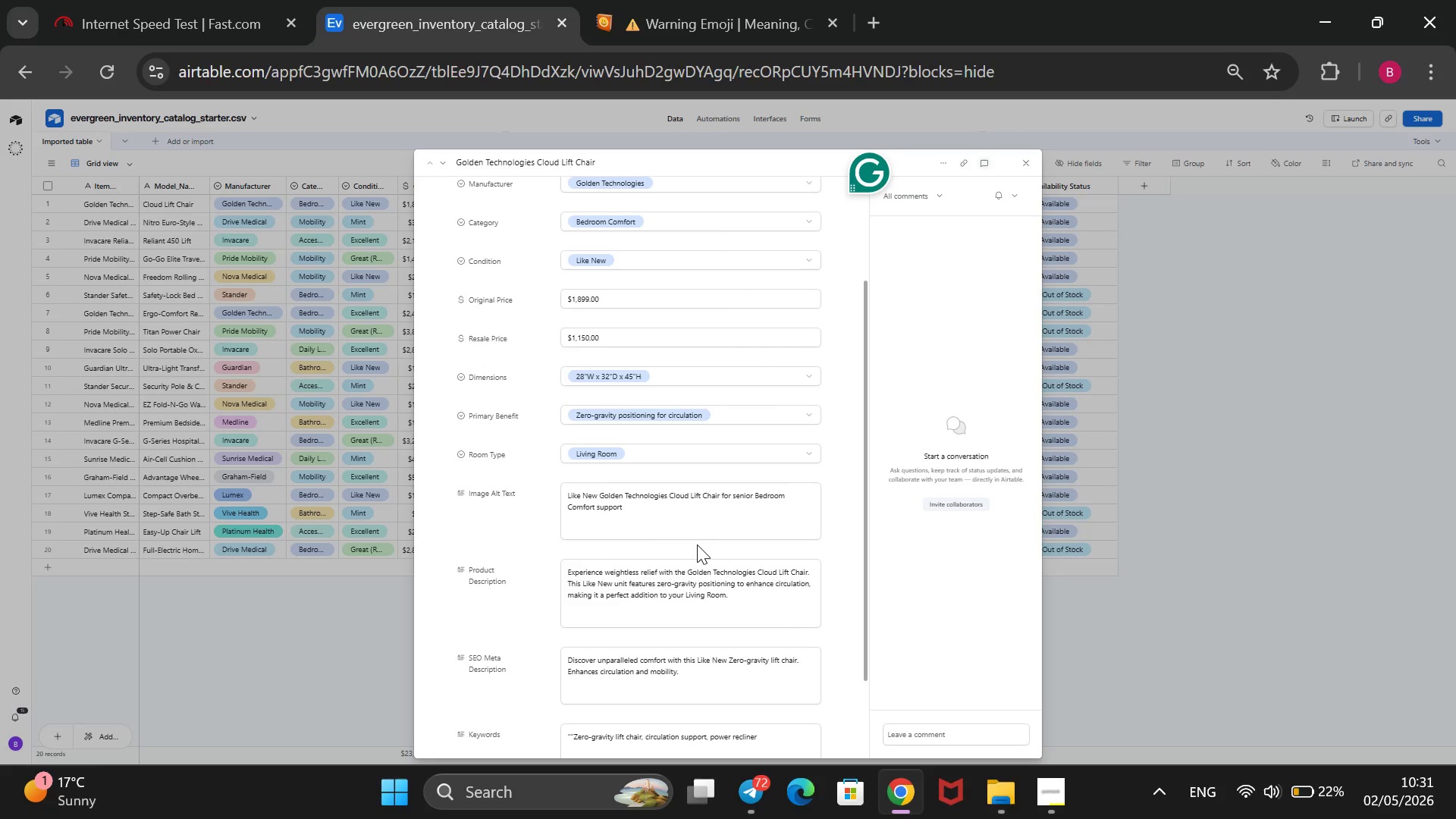 
key(Meta+PrintScreen)
 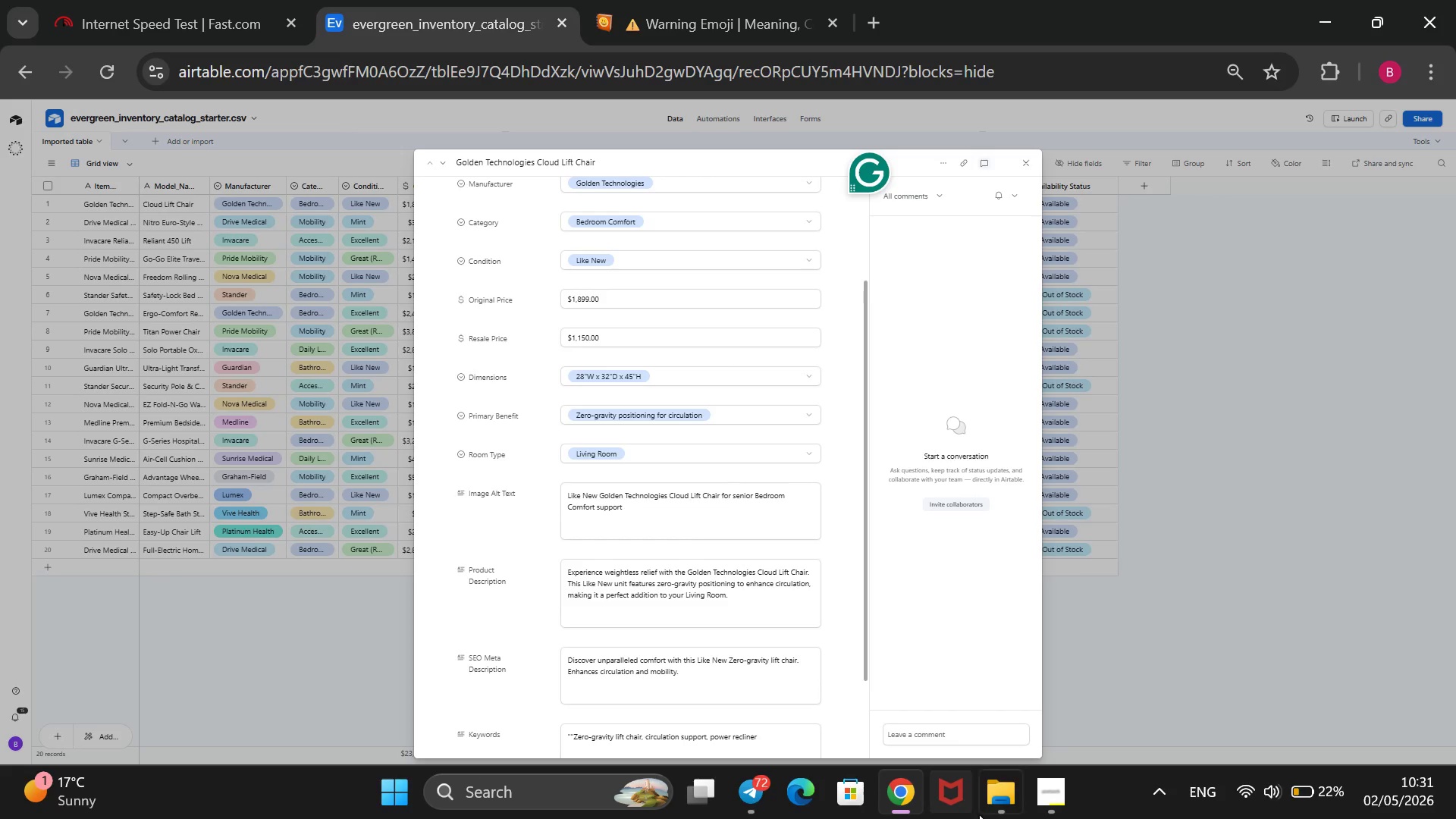 
left_click([996, 805])
 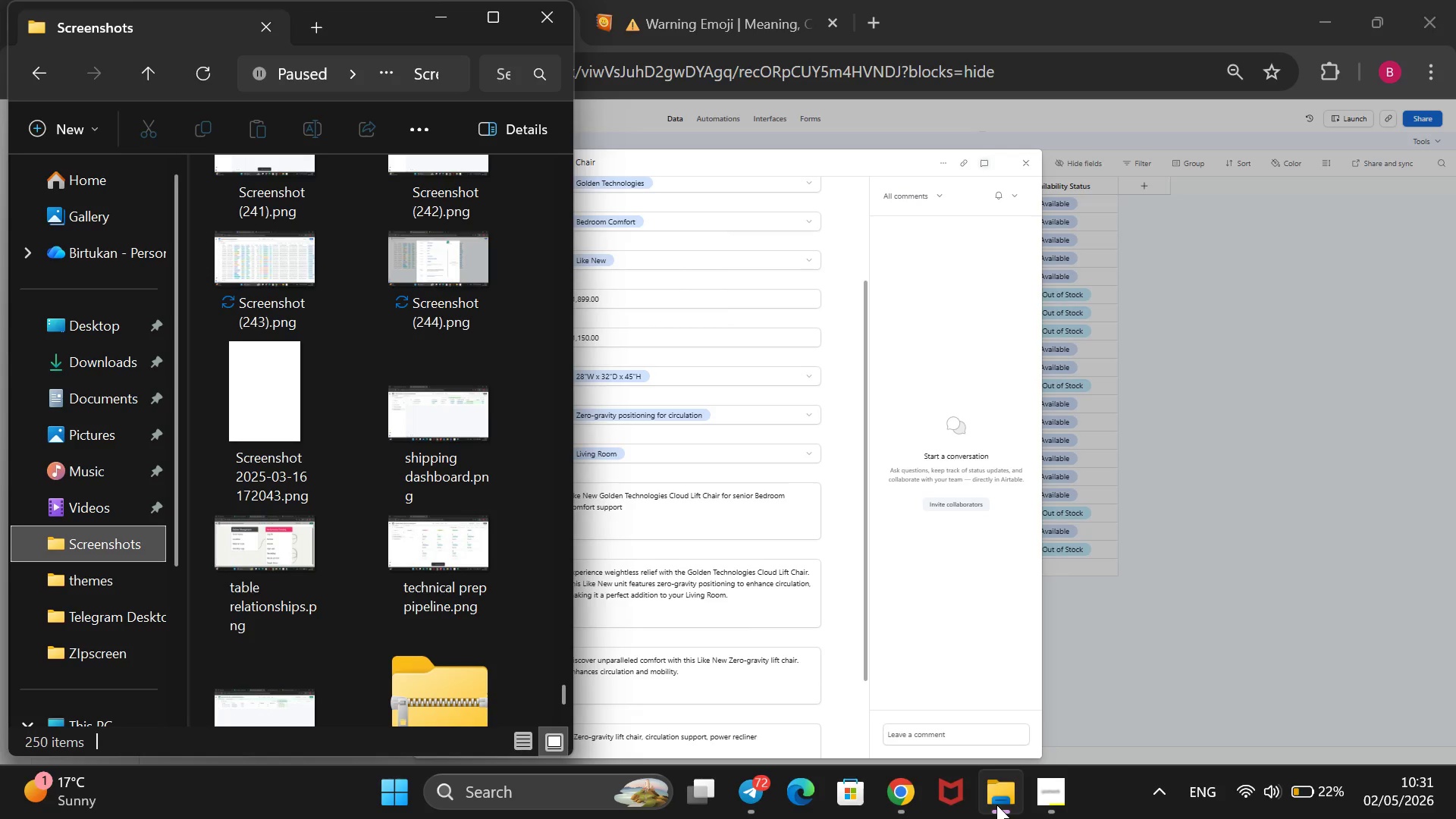 
left_click([996, 805])
 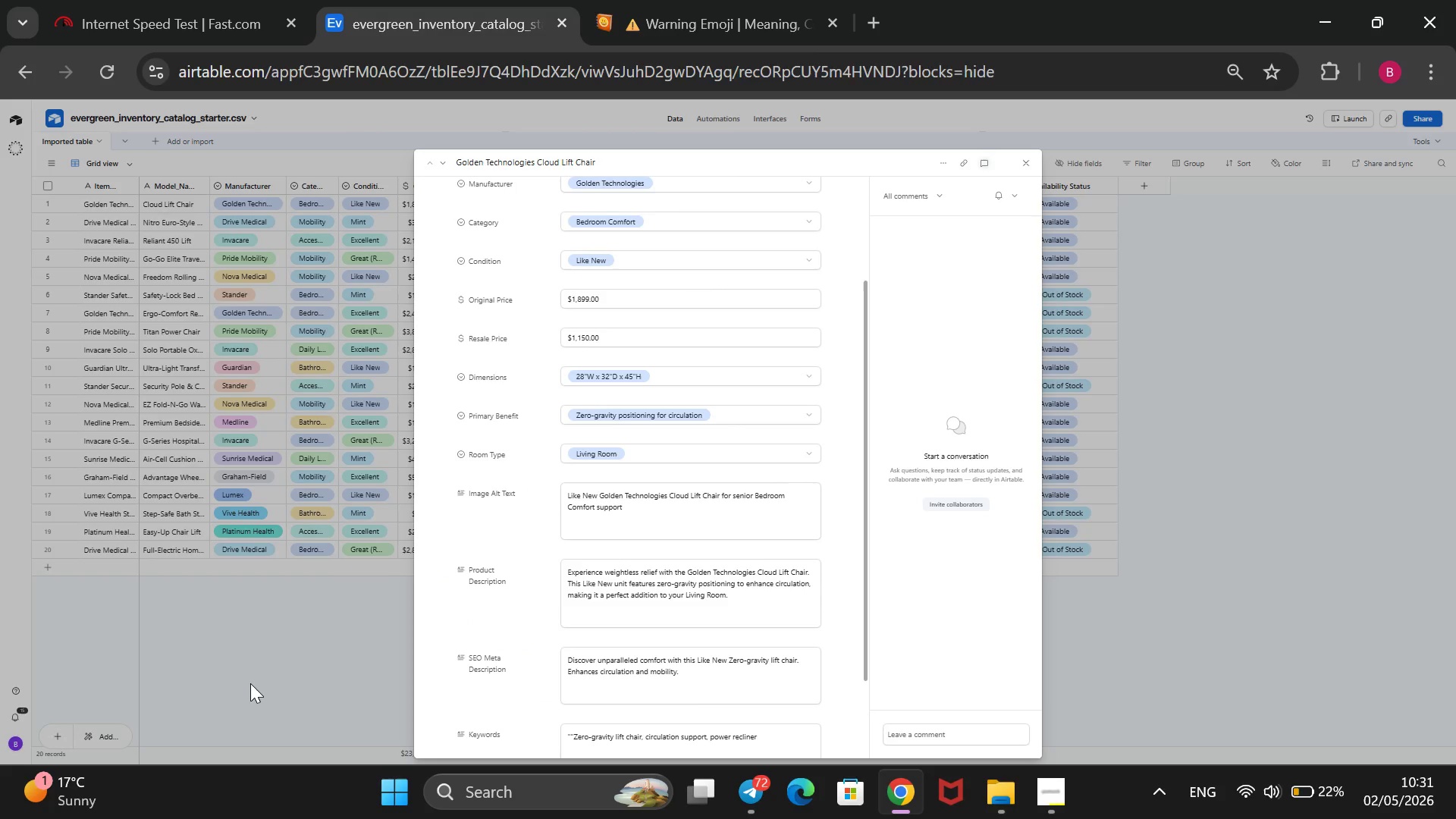 
left_click([250, 683])
 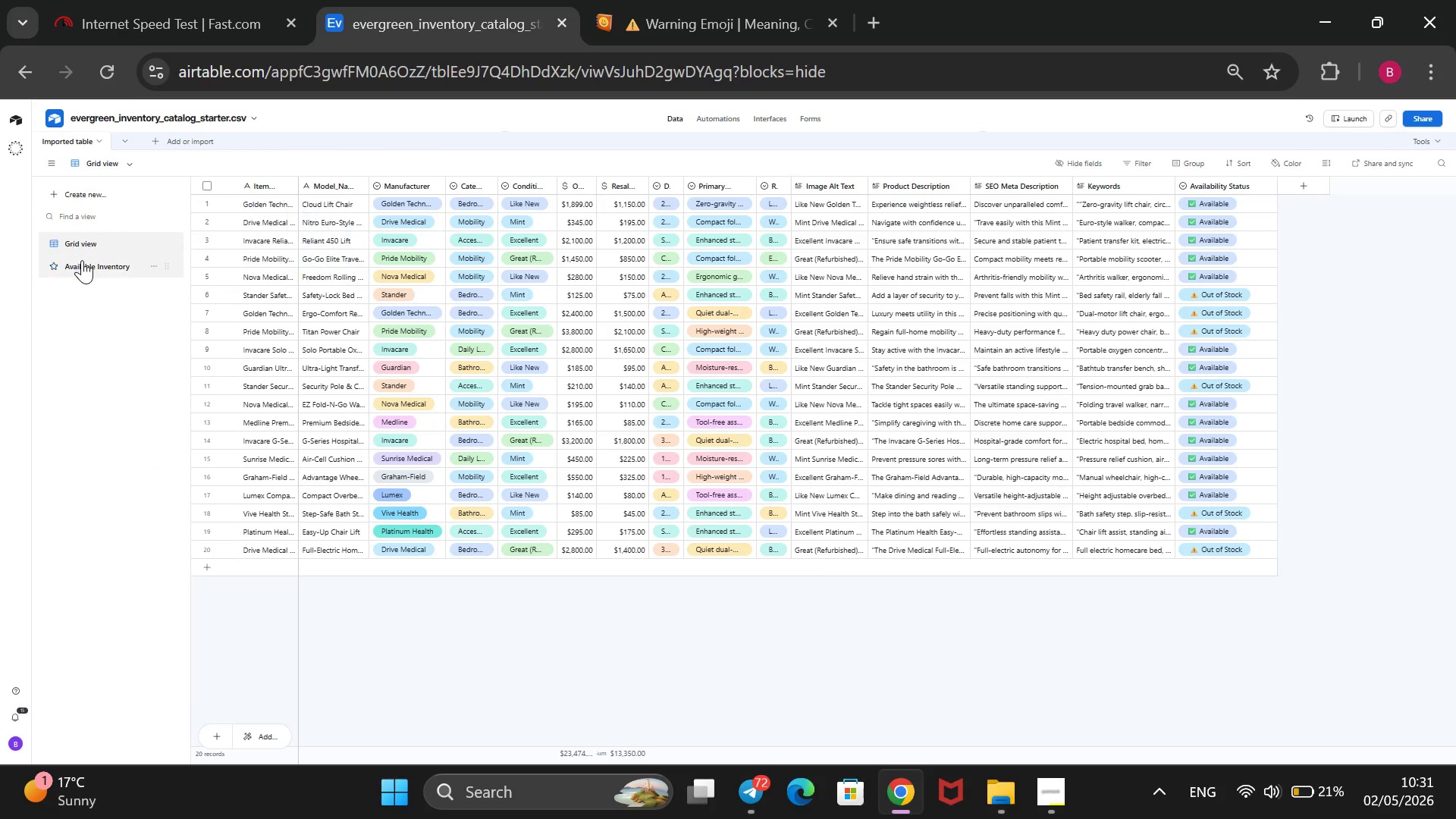 
wait(5.06)
 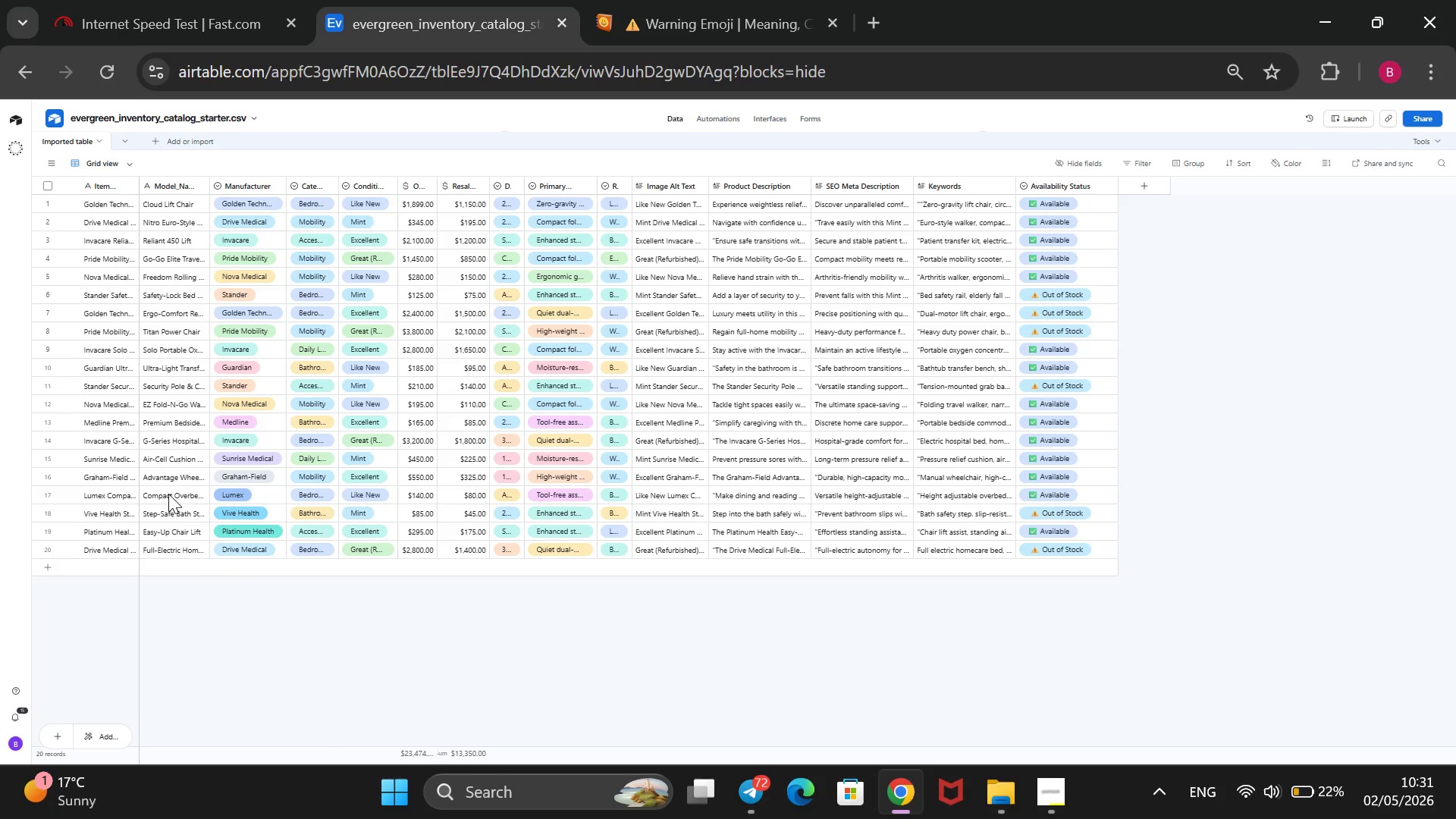 
left_click([78, 267])
 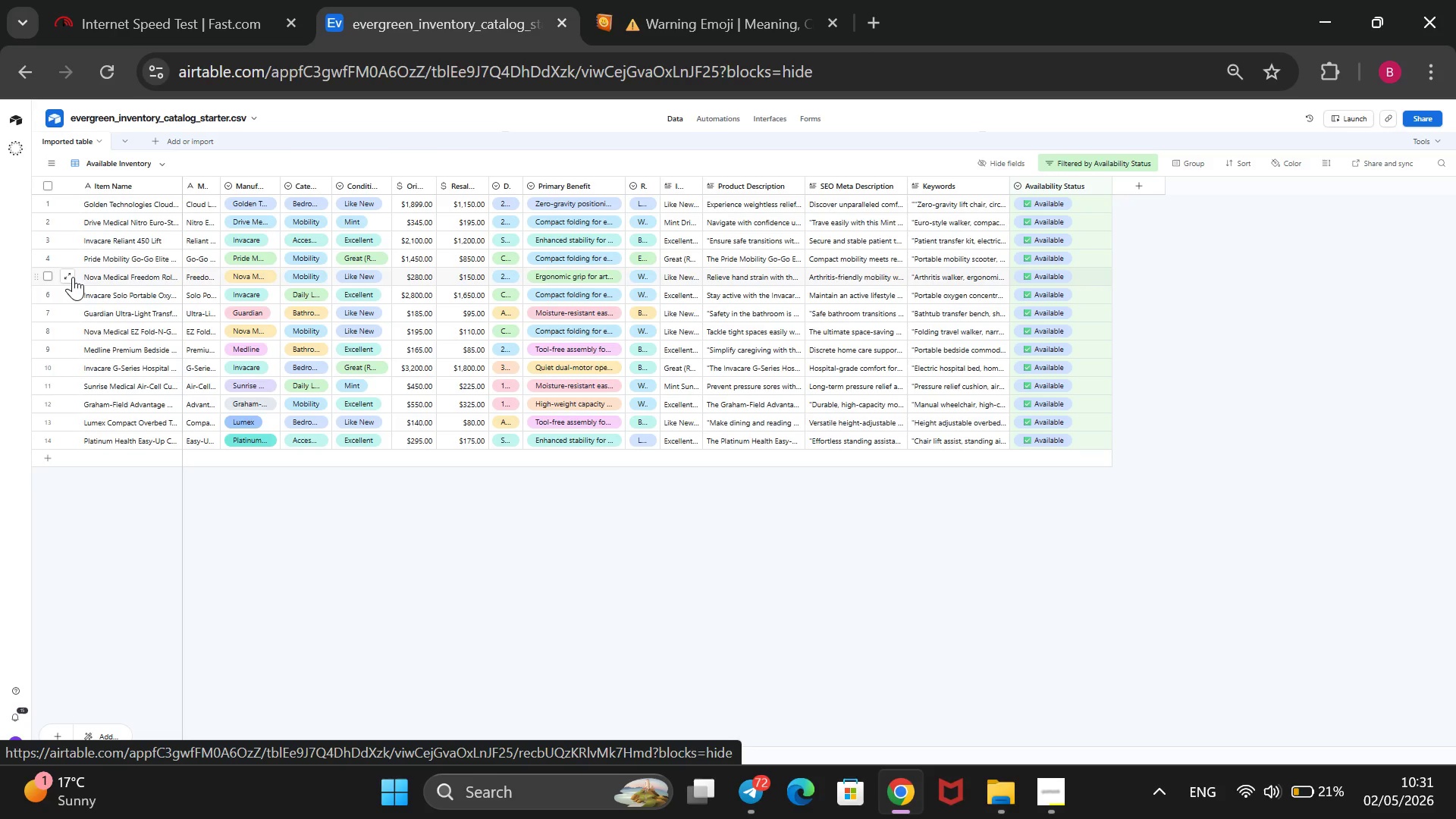 
wait(6.44)
 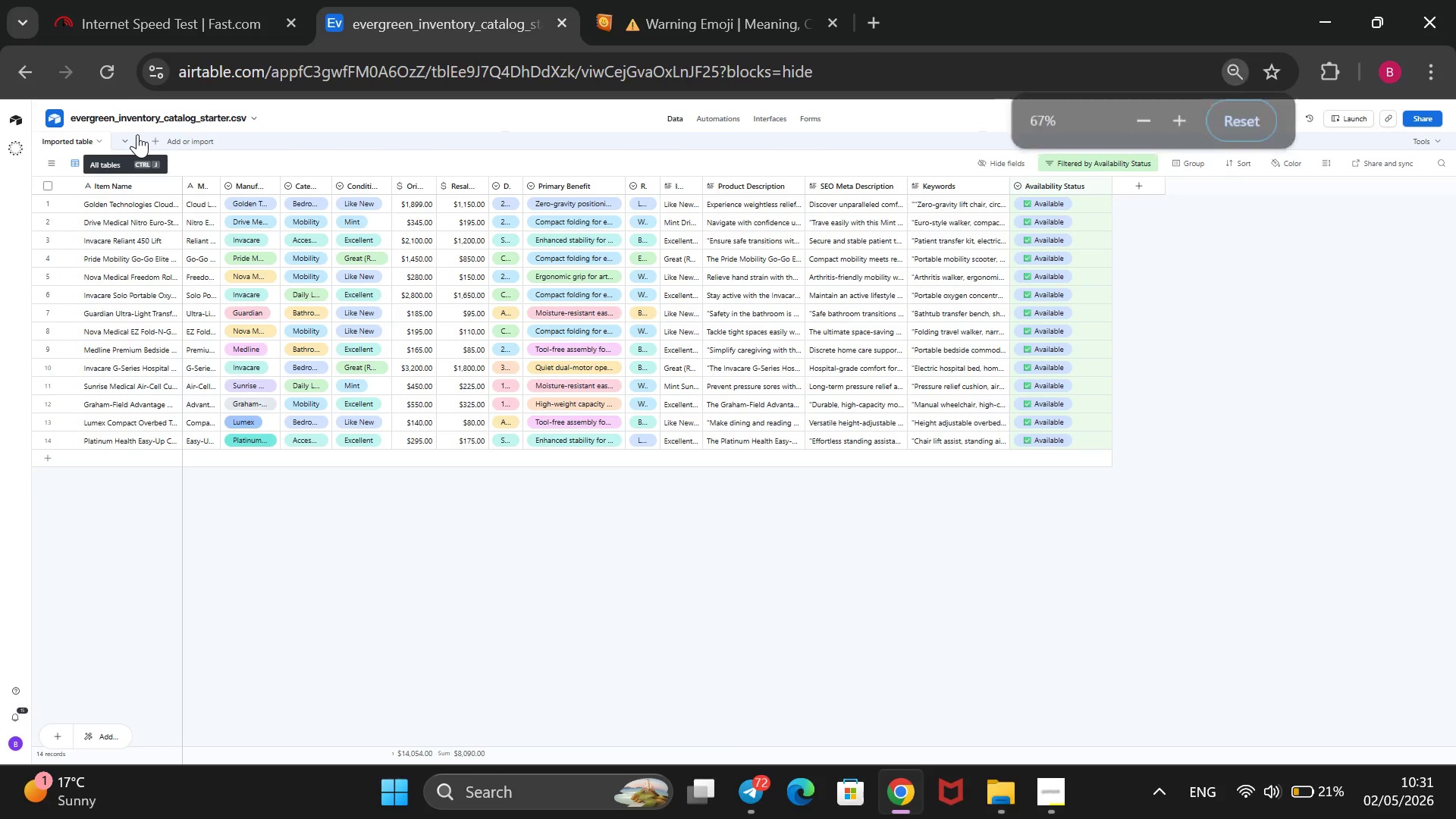 
key(Control+ControlLeft)
 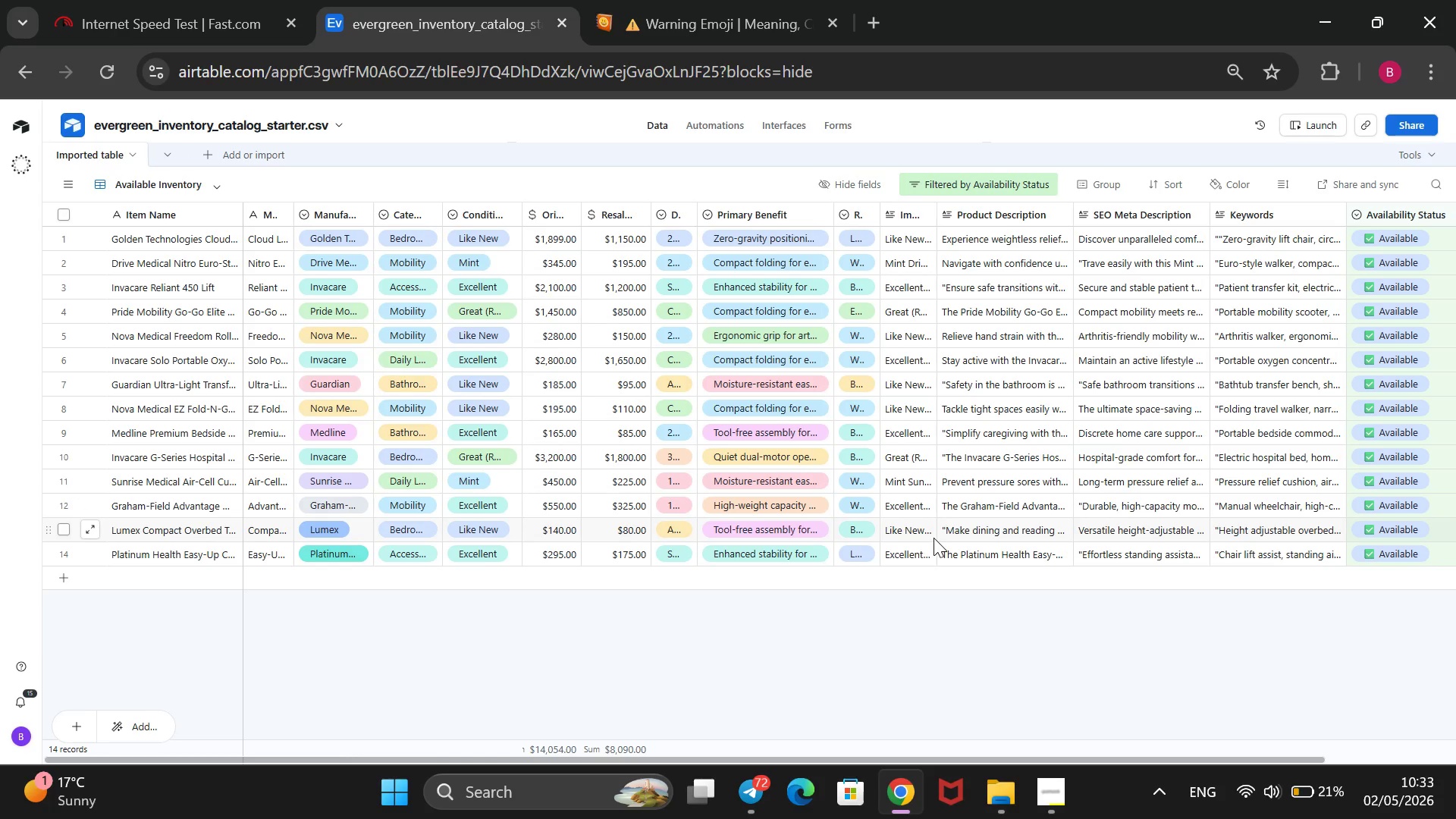 
scroll: coordinate [137, 134], scroll_direction: none, amount: 0.0
 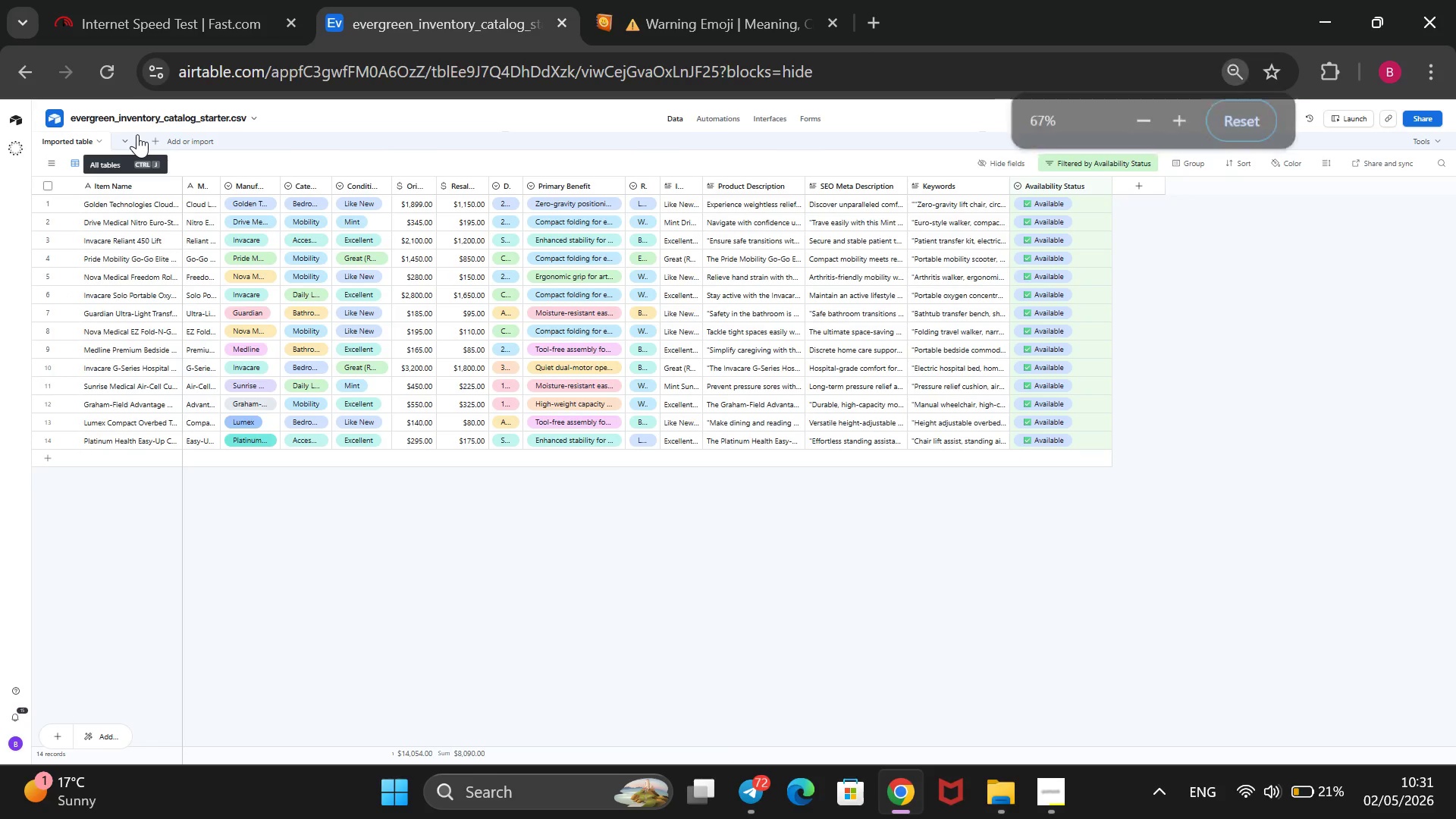 
wait(89.96)
 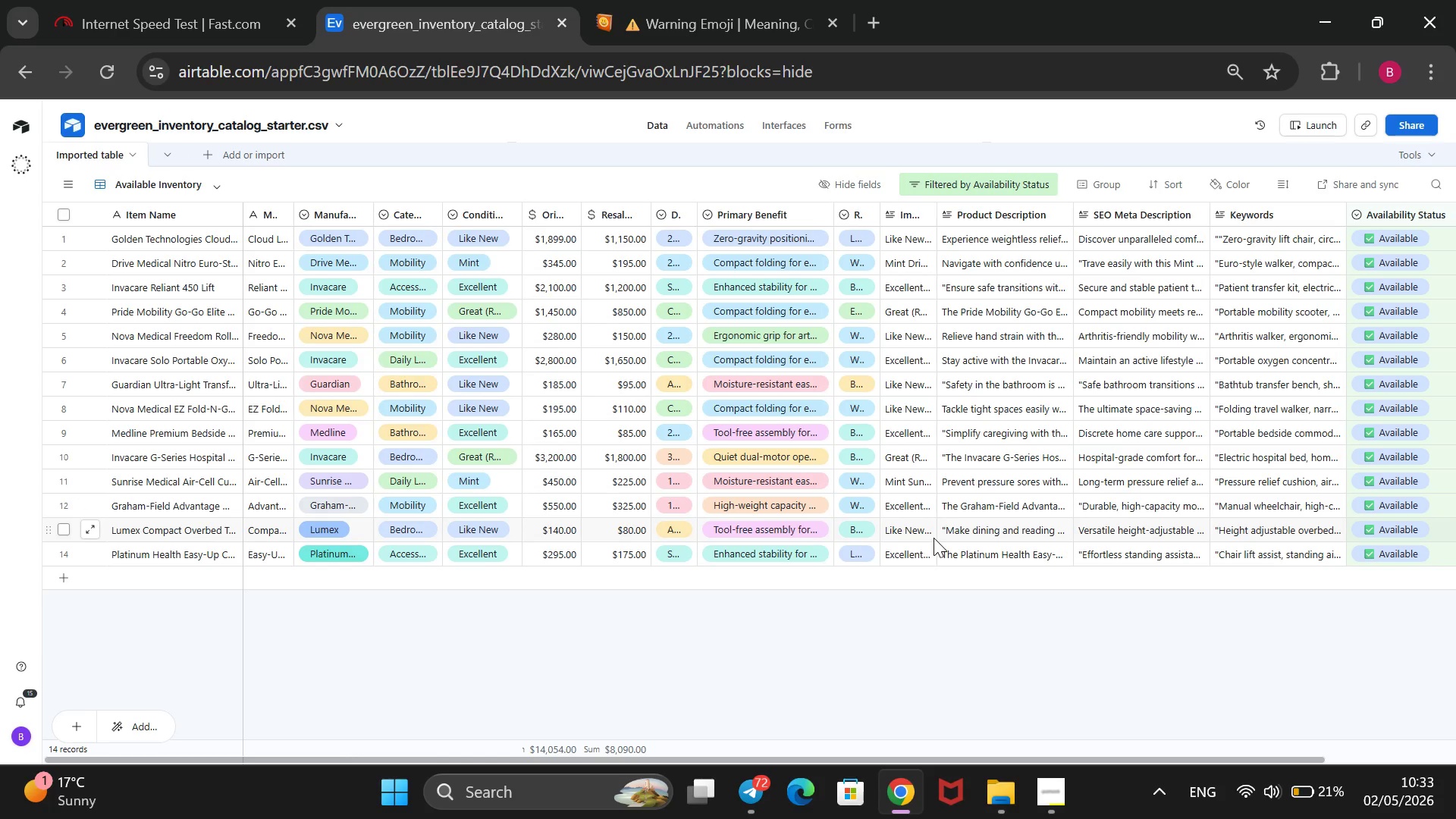 
mouse_move([791, 582])
 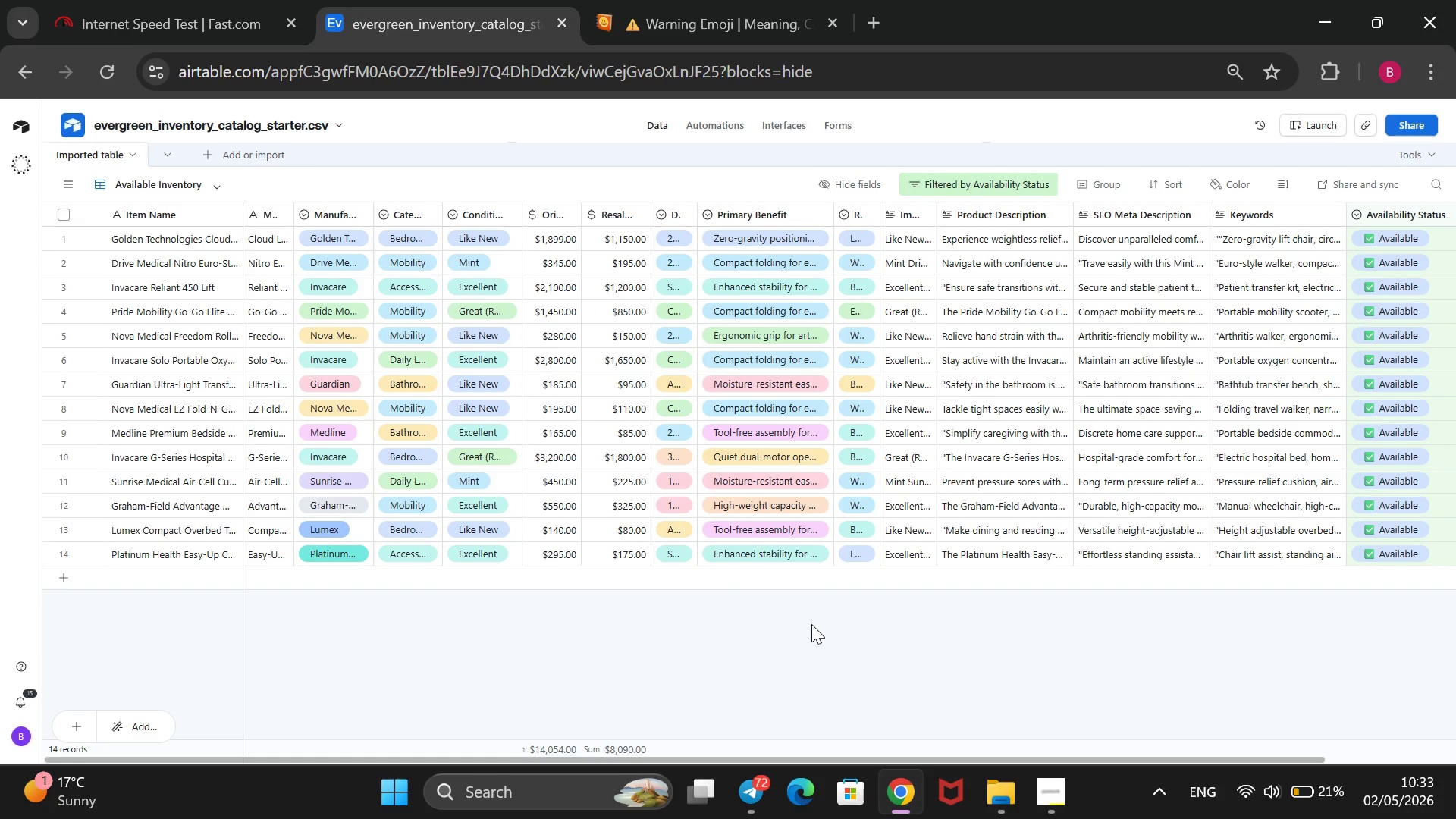 
key(Meta+PrintScreen)
 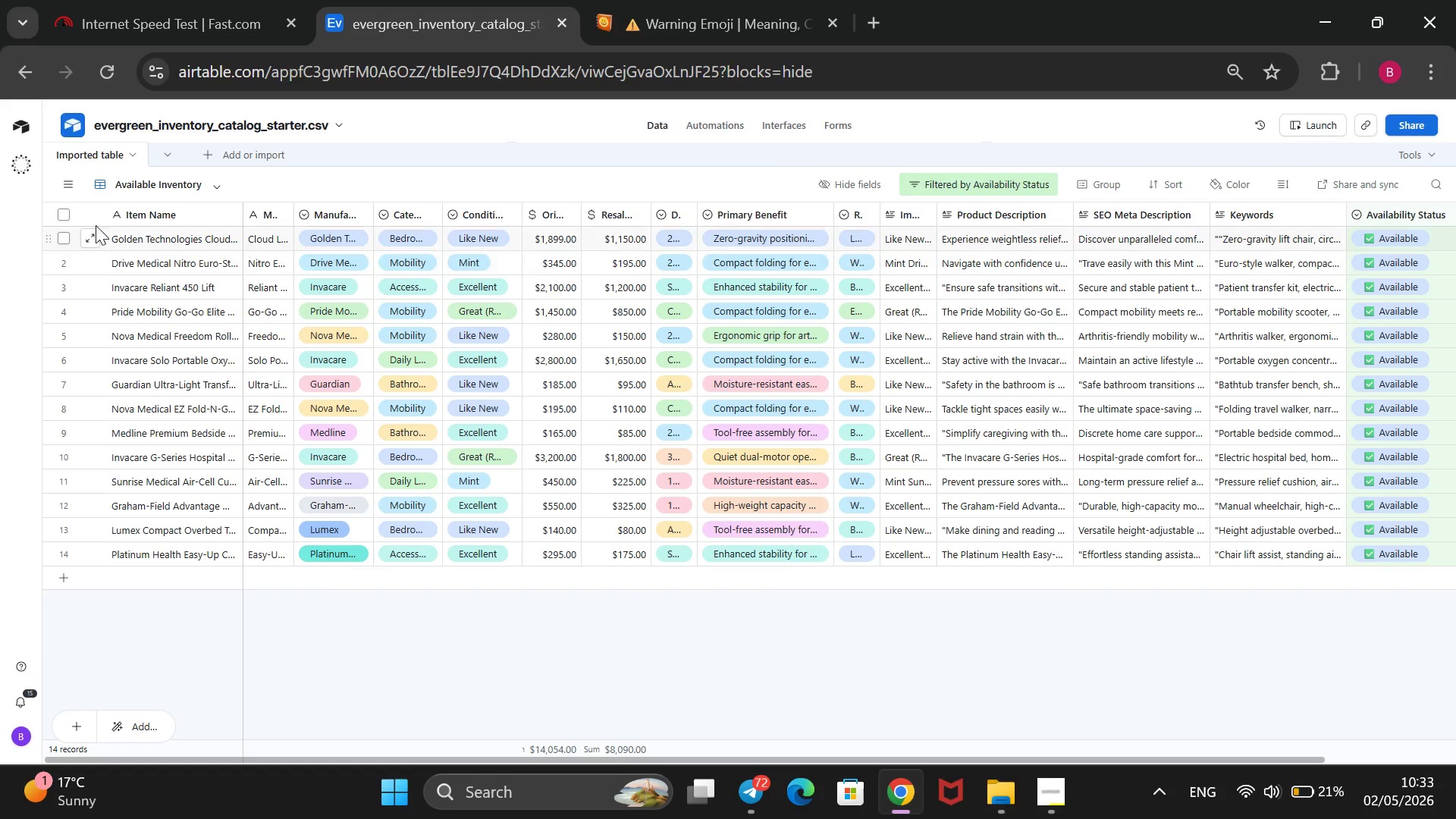 
mouse_move([88, 222])
 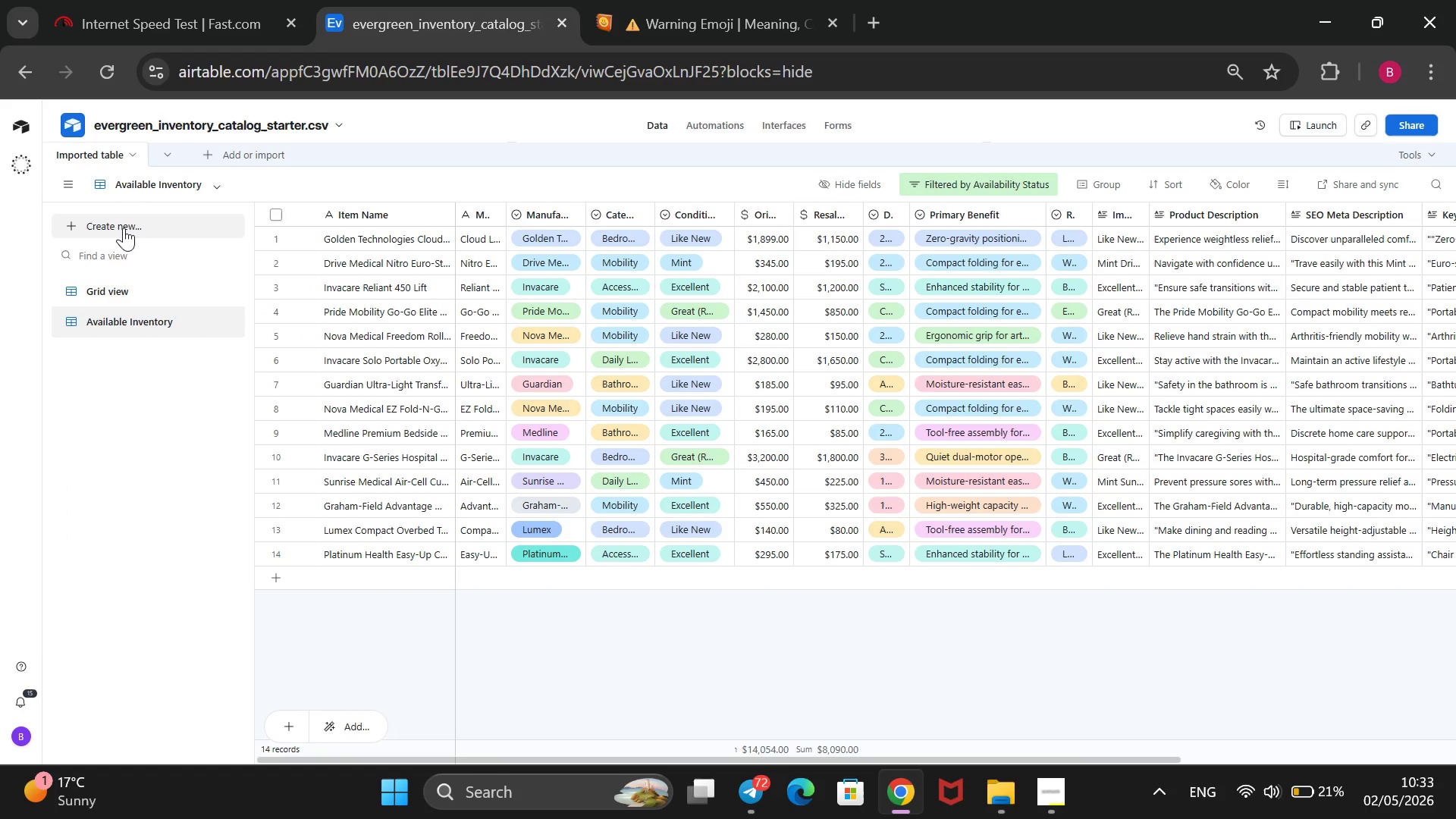 
left_click([124, 228])
 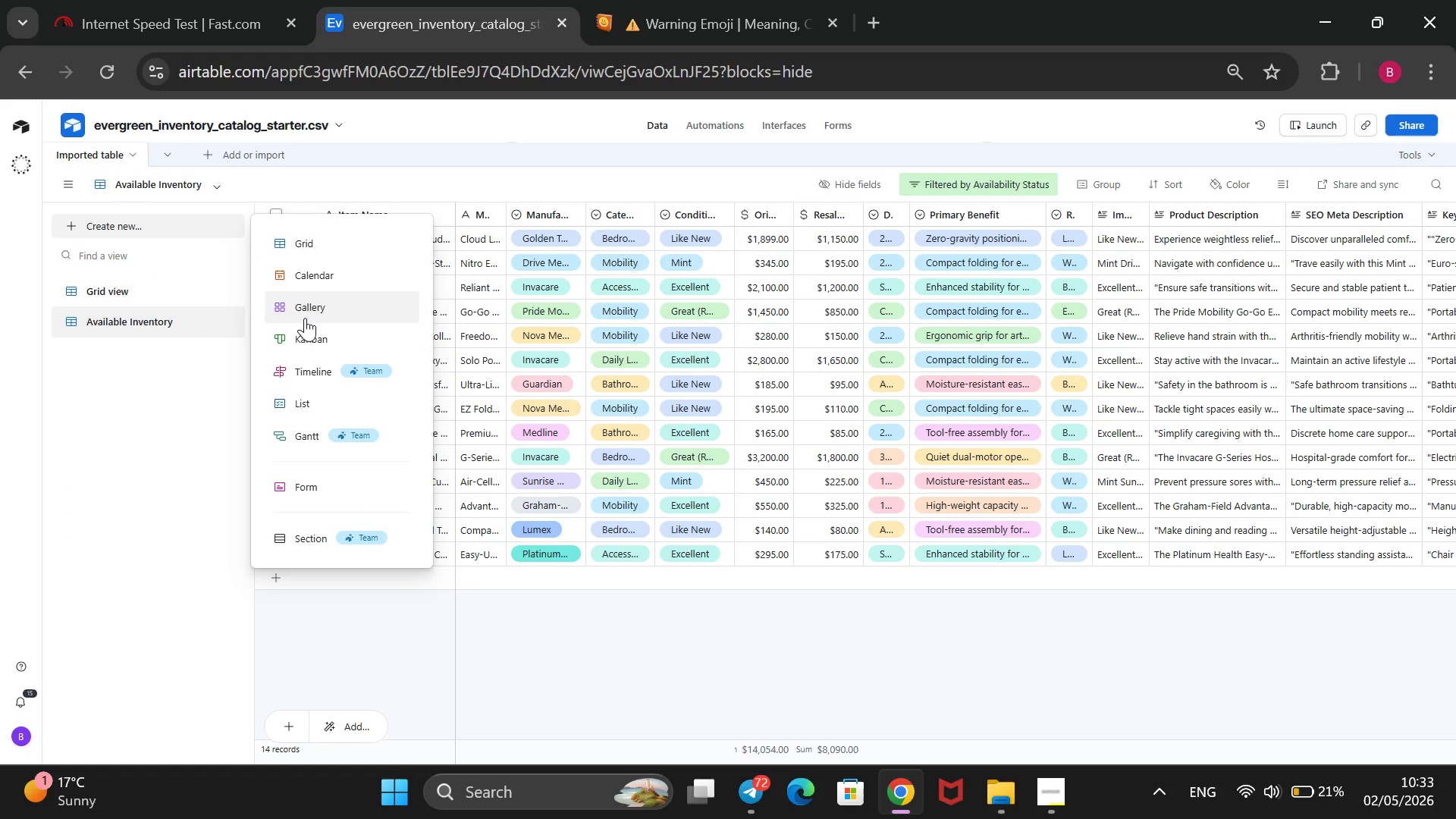 
left_click([305, 337])
 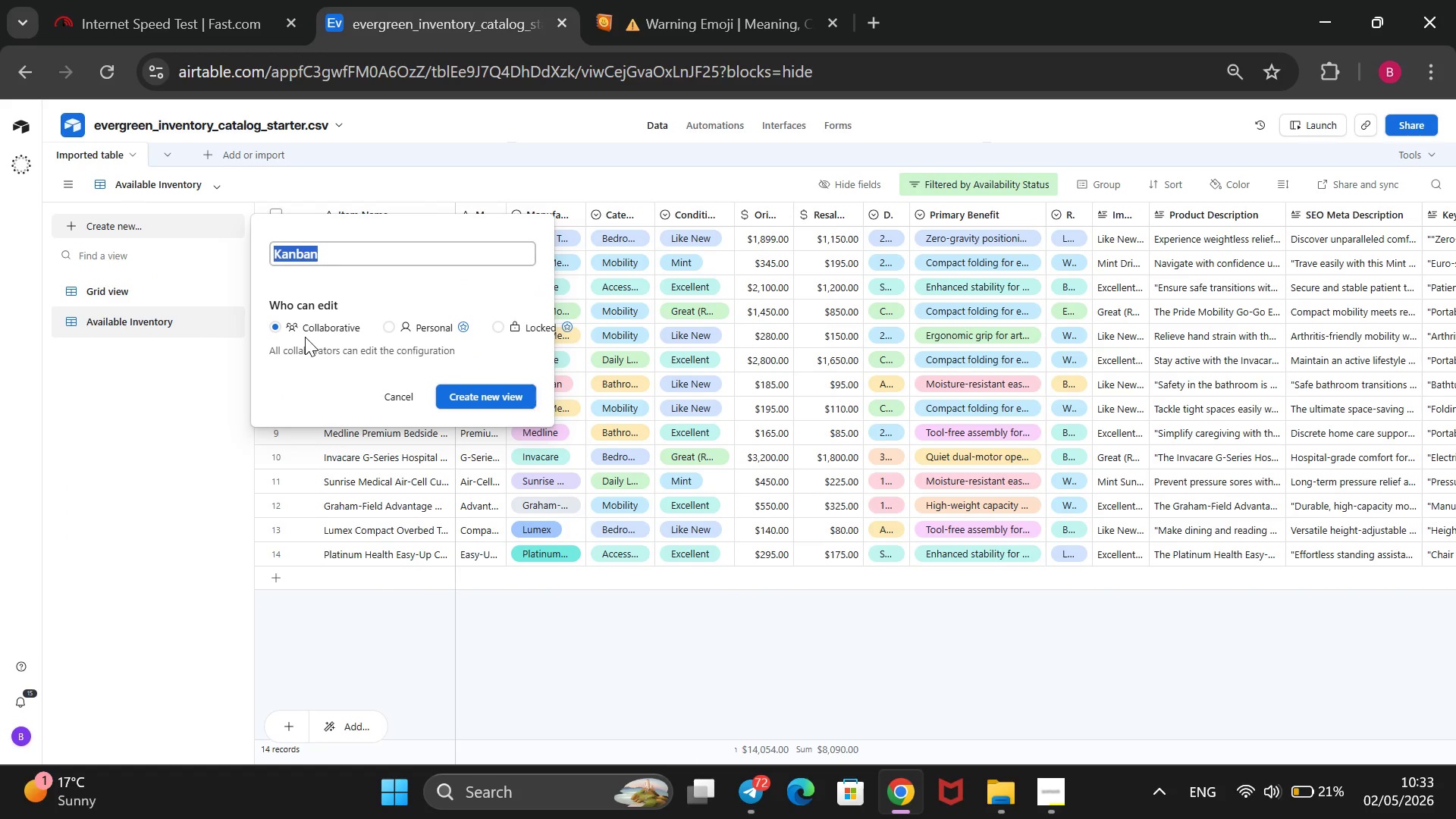 
key(Backspace)
type(Gallery c)
key(Backspace)
type(gropued by cateh)
key(Backspace)
type(gory)
 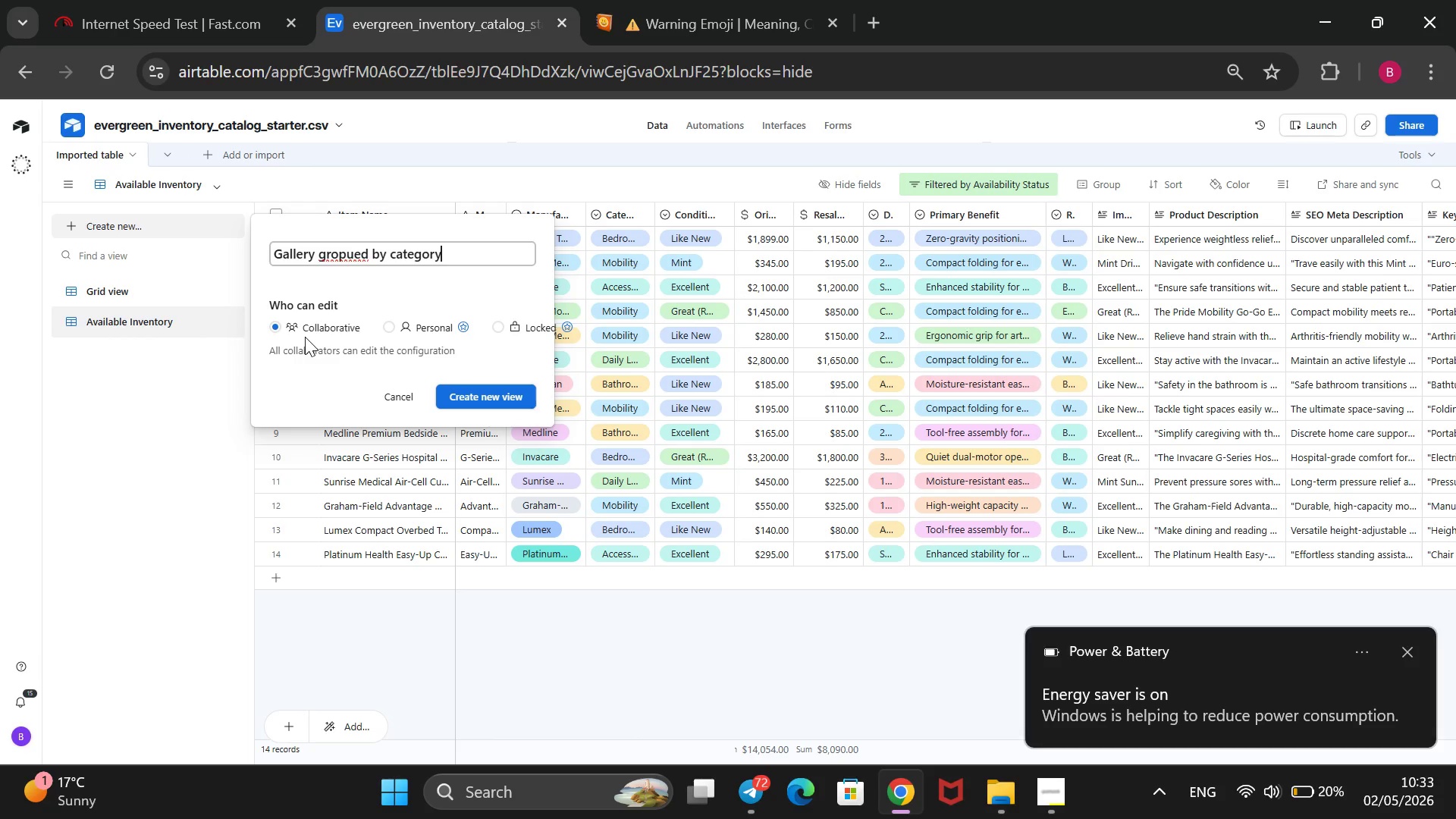 
hold_key(key=ArrowLeft, duration=1.11)
 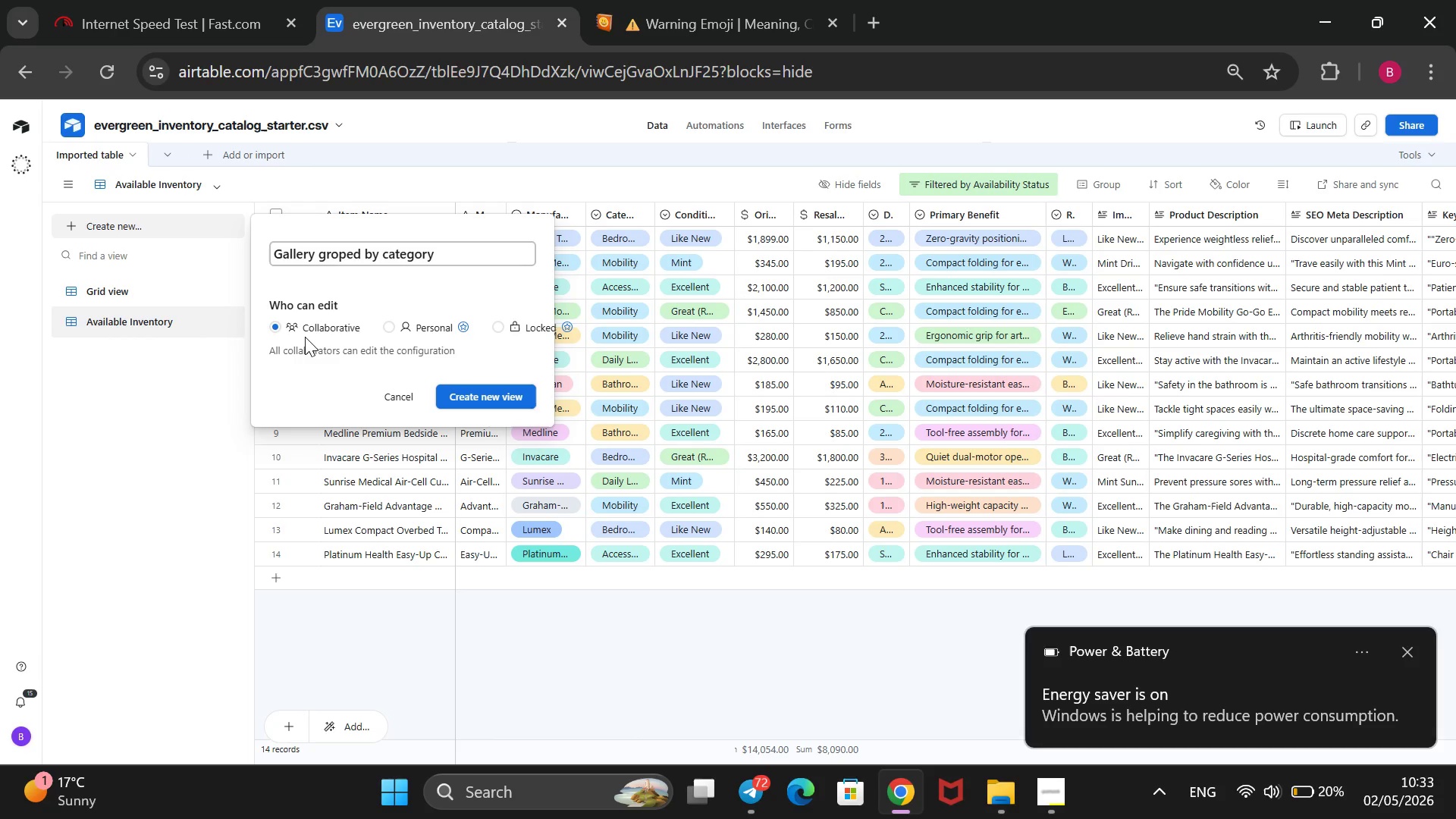 
key(Backspace)
 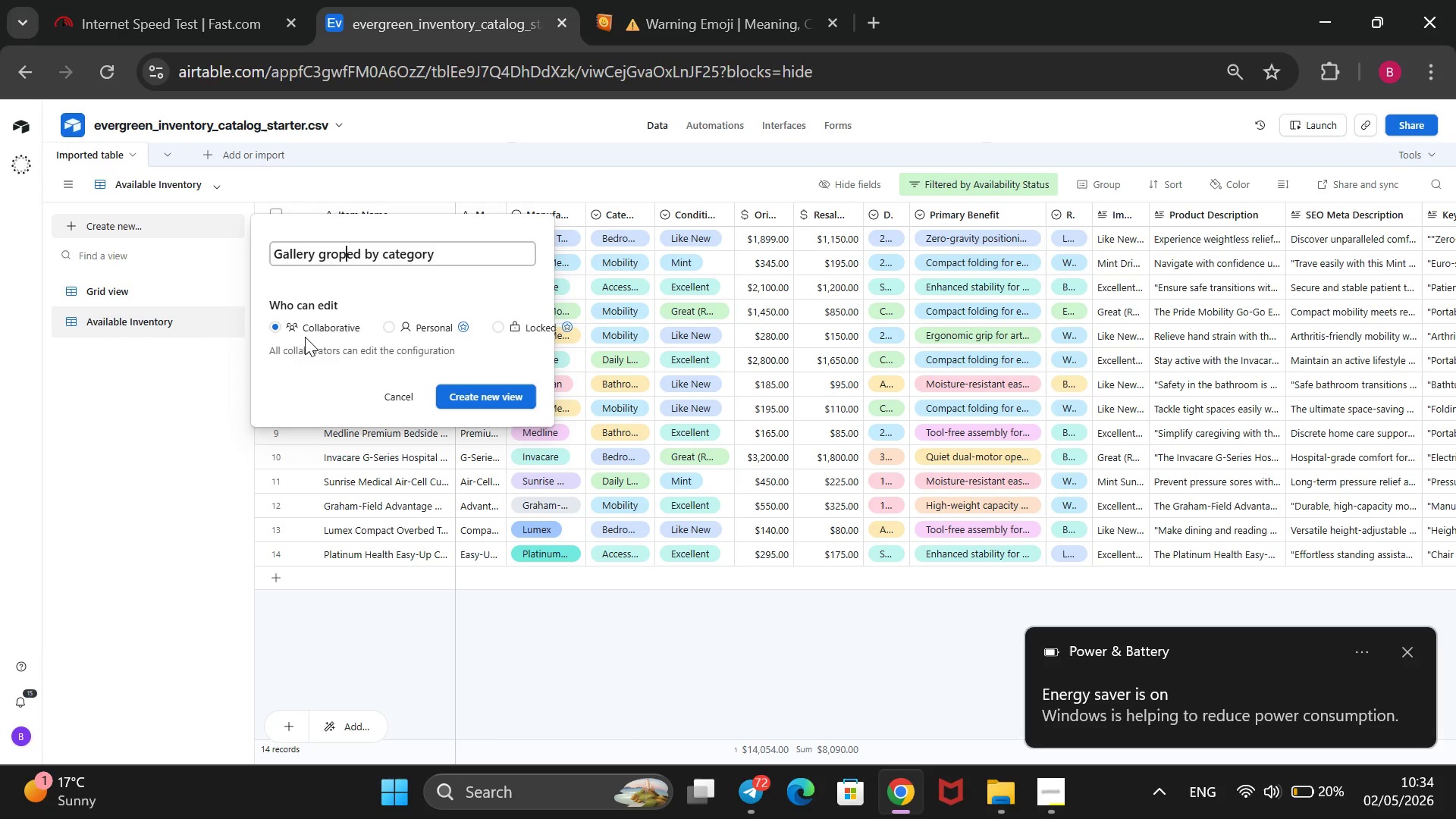 
key(ArrowLeft)
 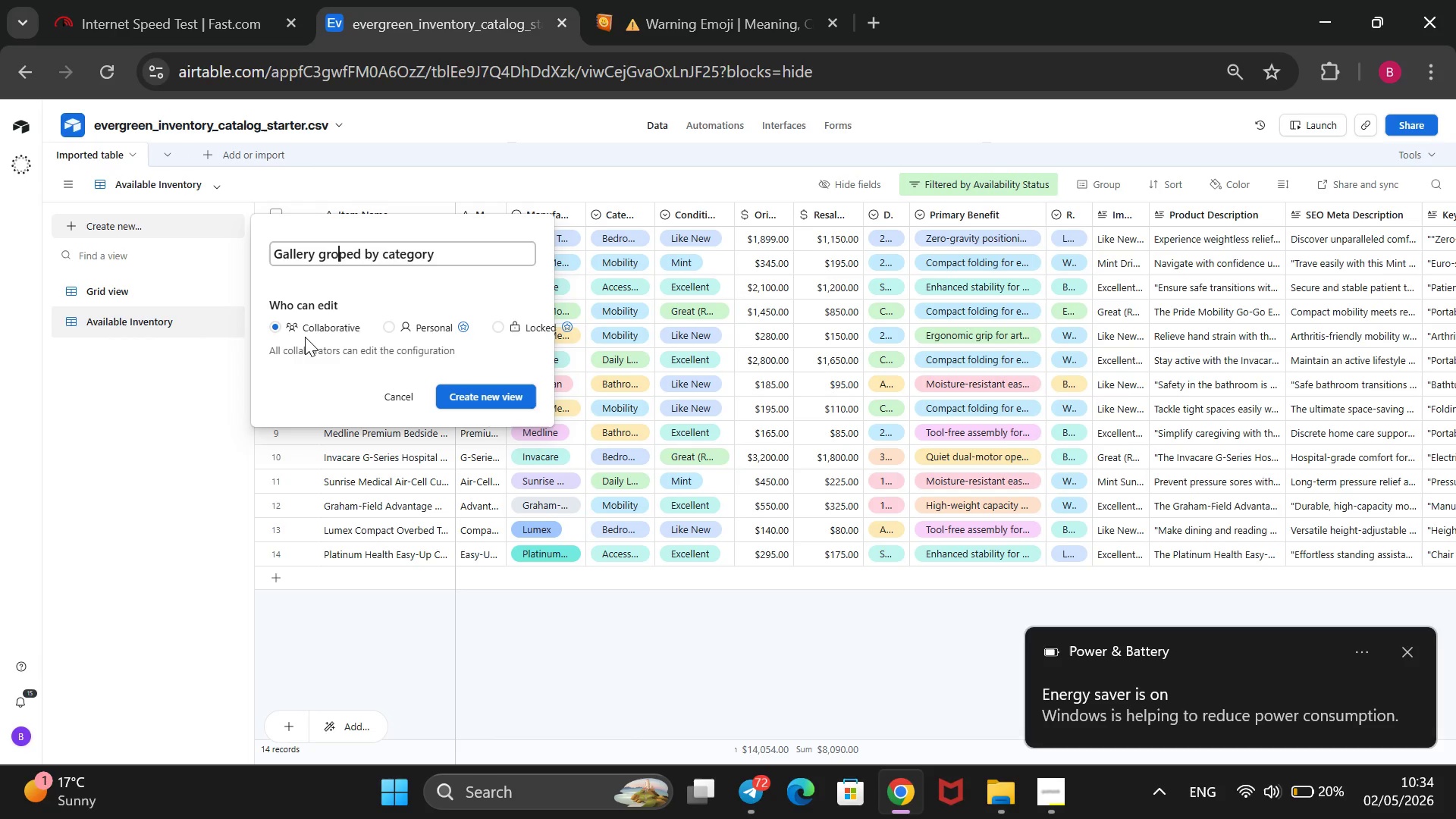 
key(U)
 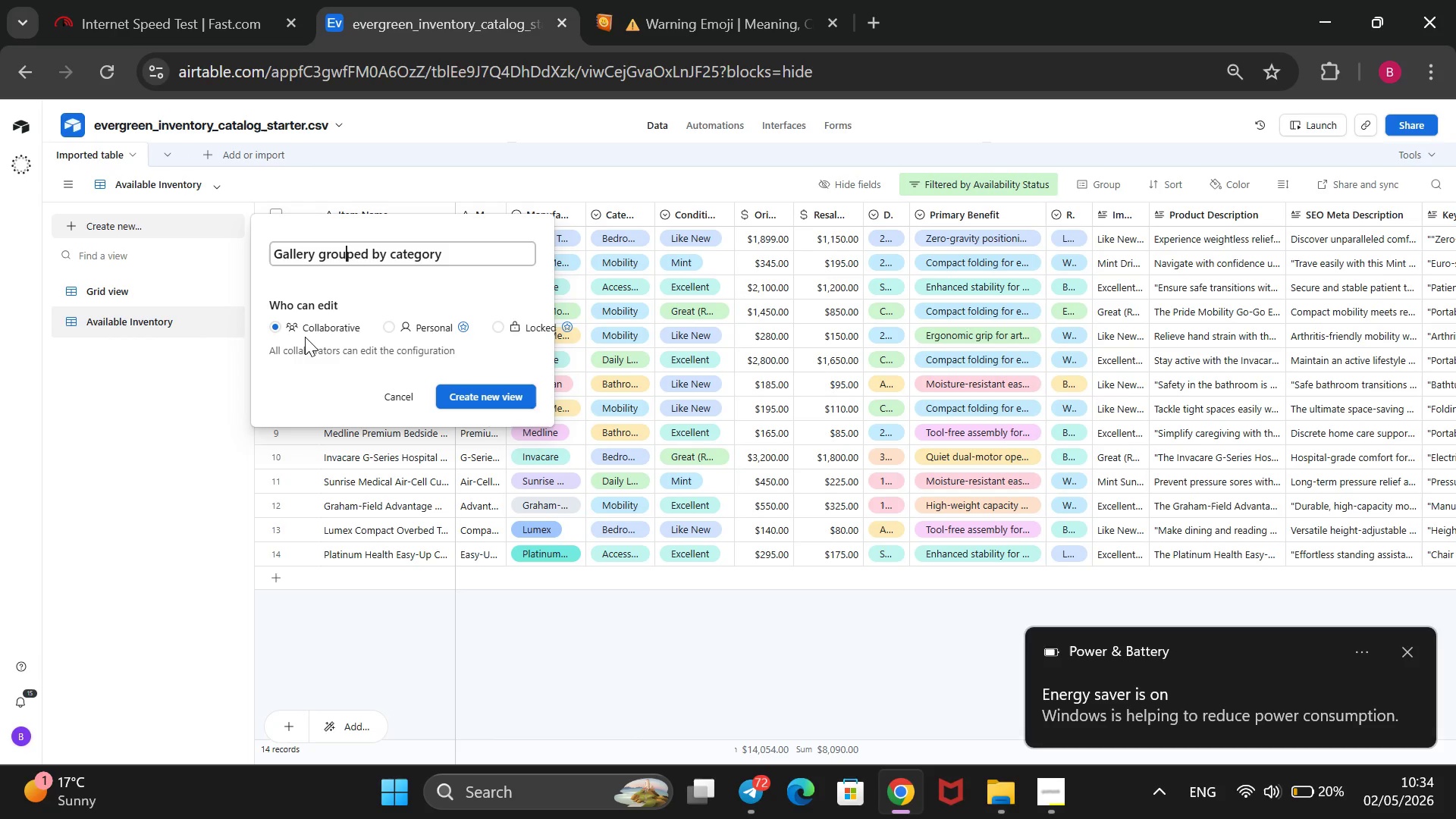 
key(Enter)
 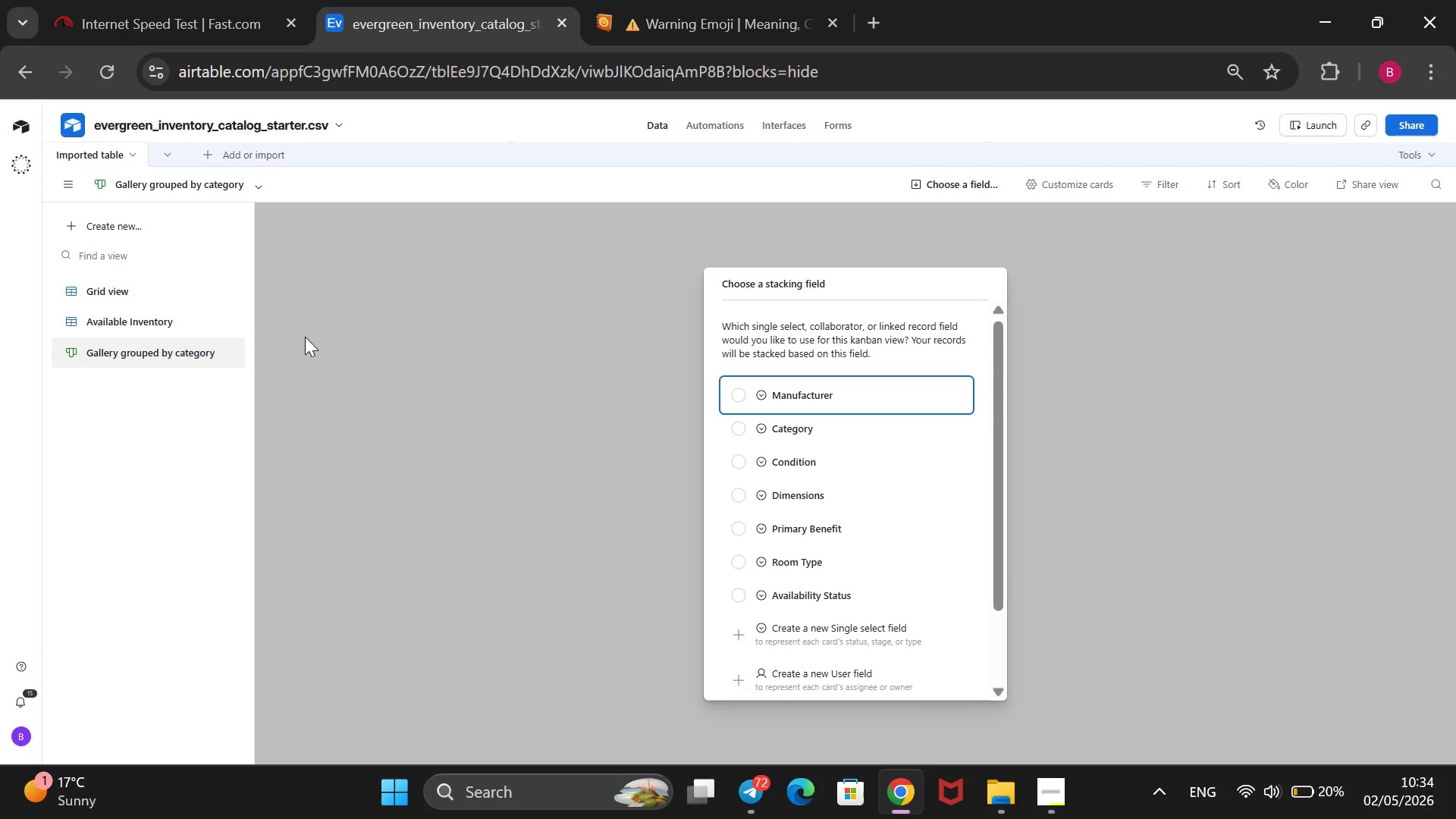 
wait(19.8)
 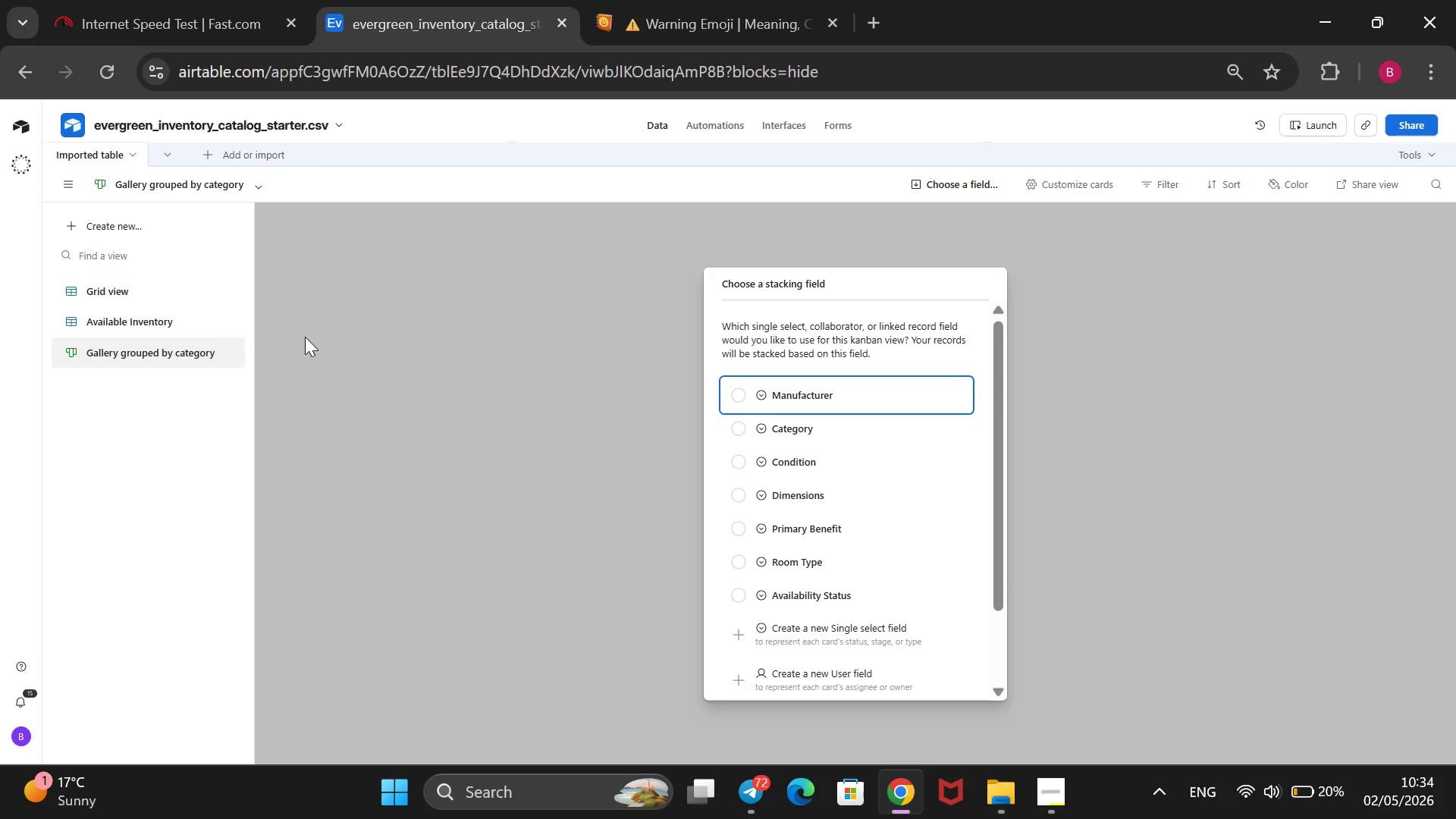 
key(ArrowDown)
 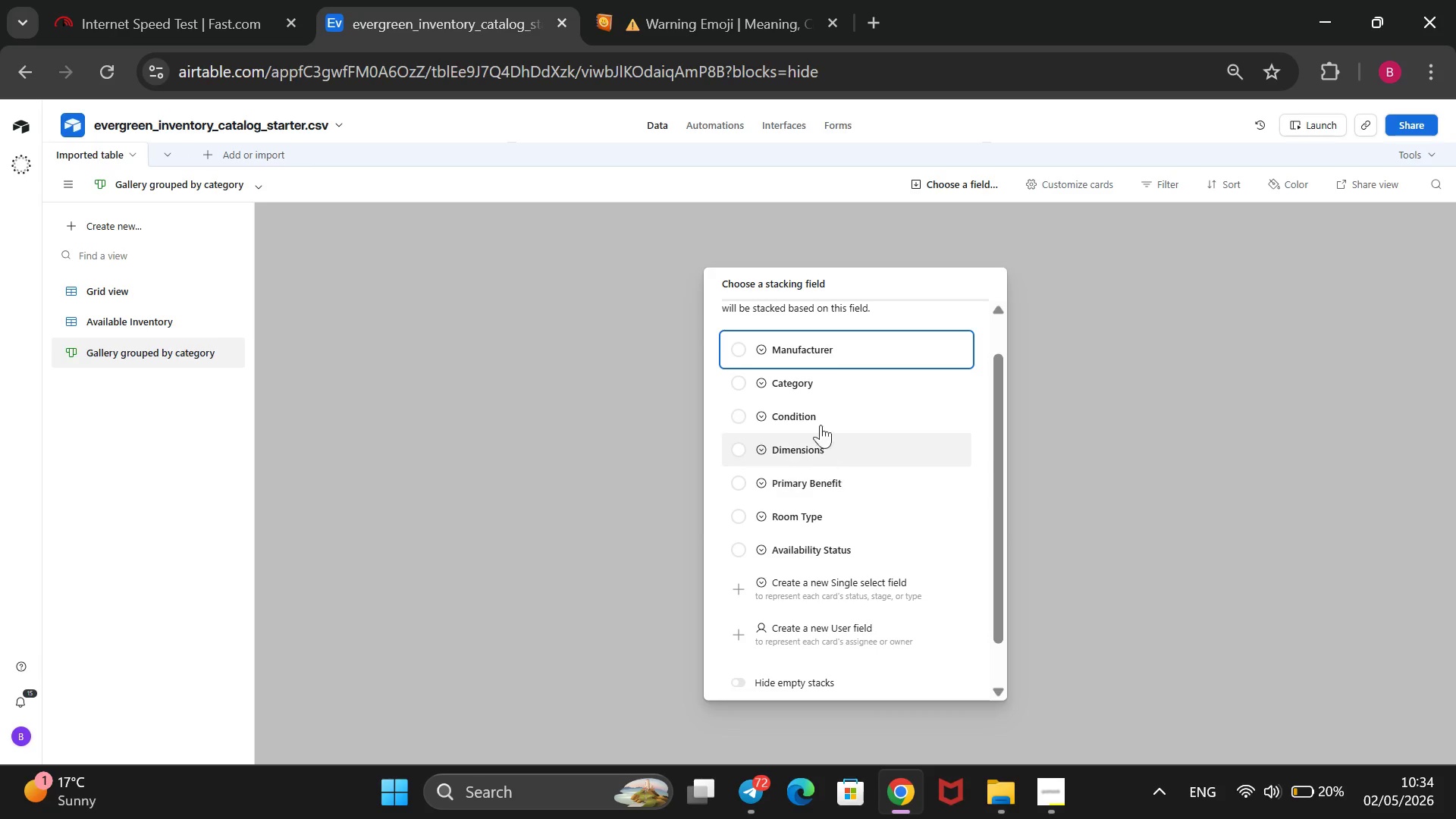 
left_click([822, 392])
 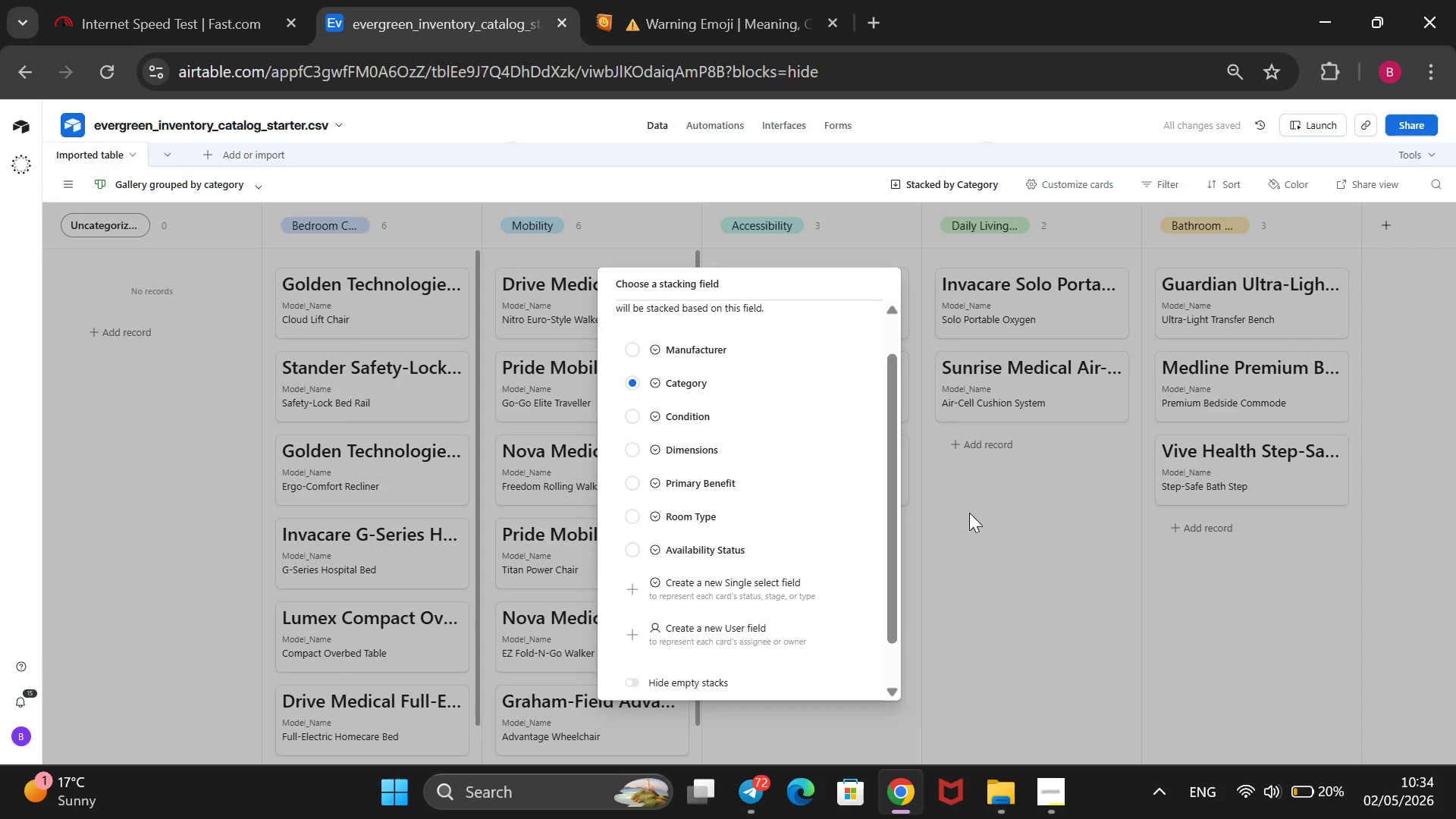 
left_click([1013, 560])
 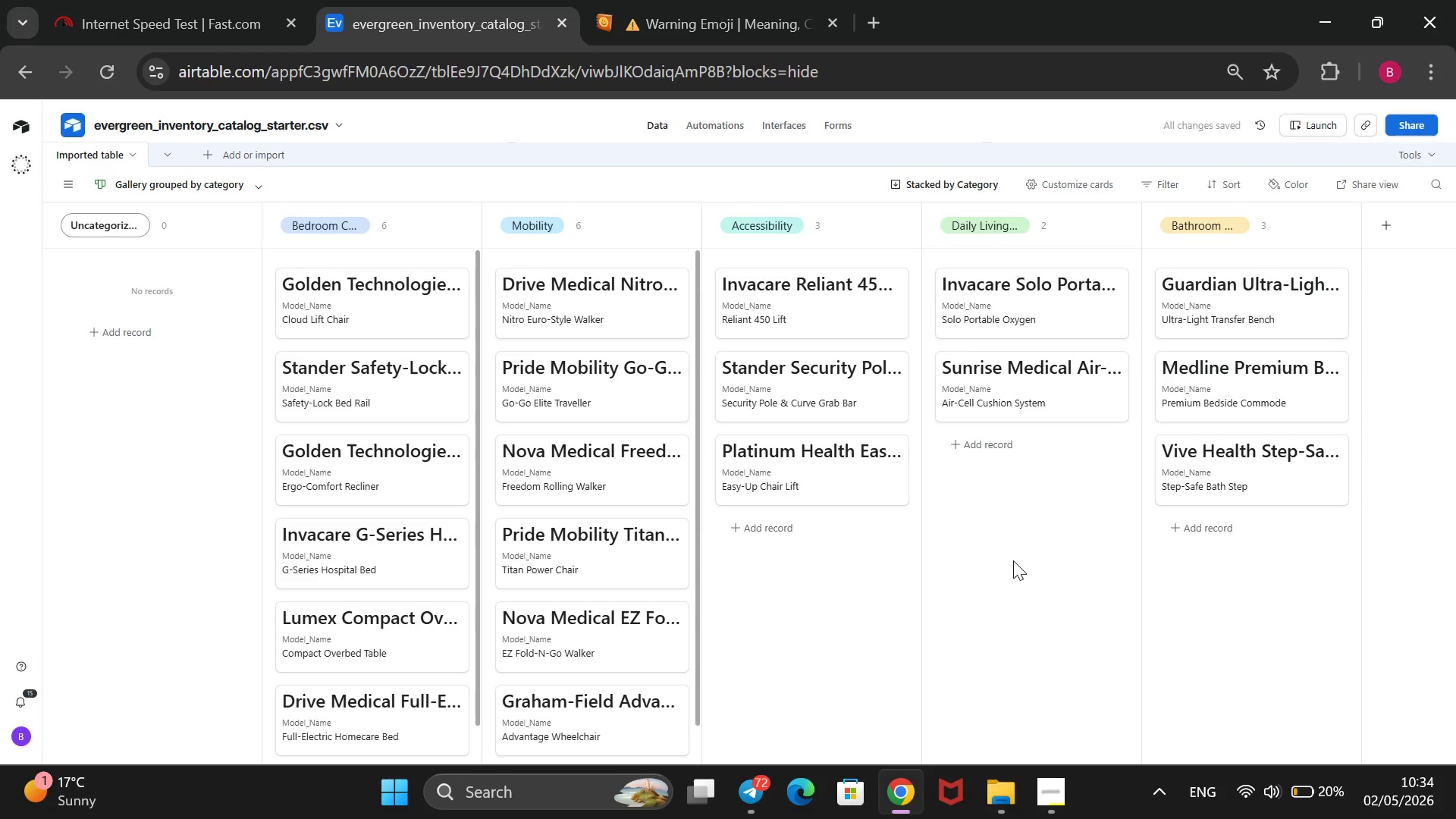 
scroll: coordinate [1013, 560], scroll_direction: down, amount: 2.0
 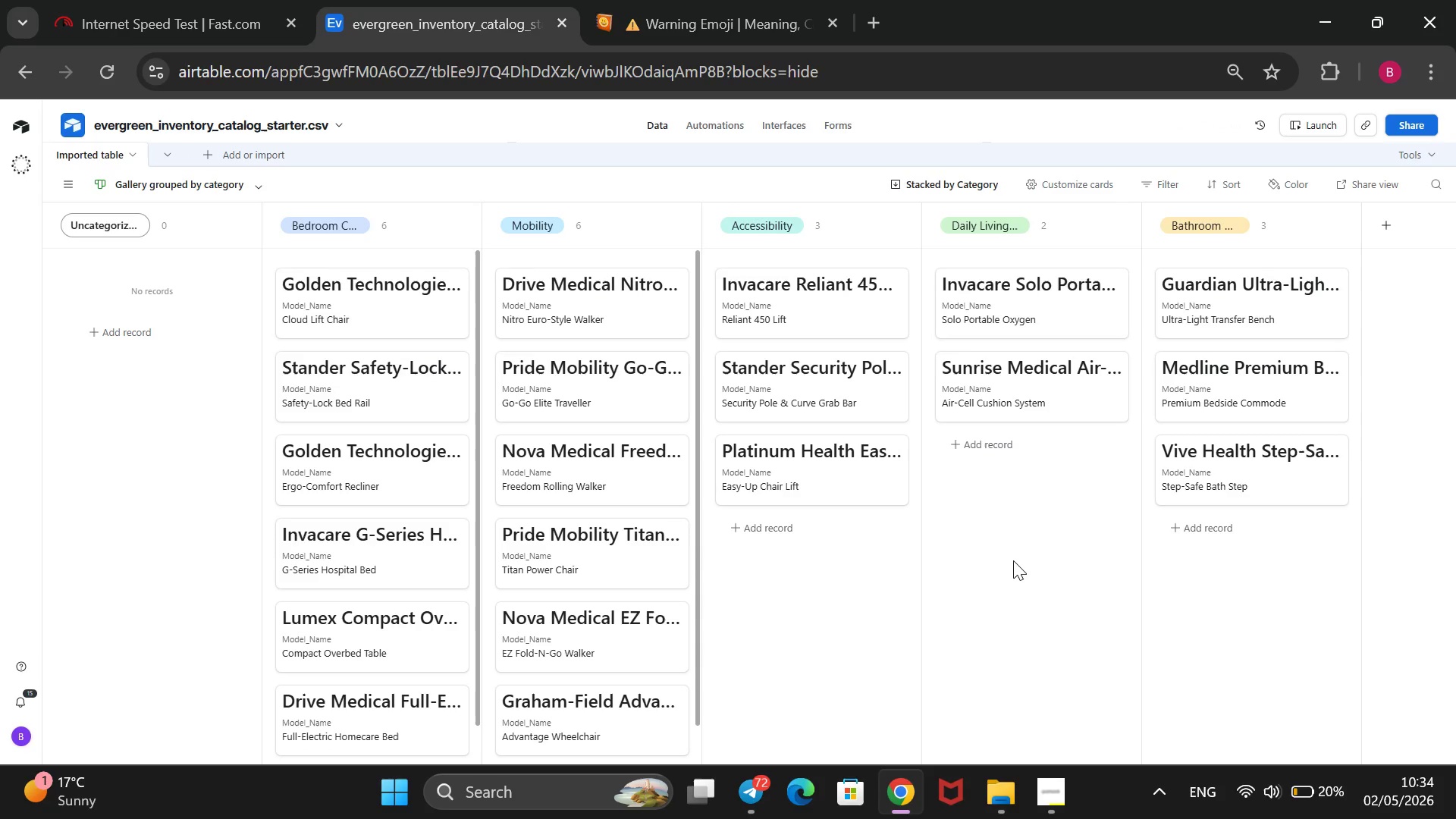 
key(Meta+PrintScreen)
 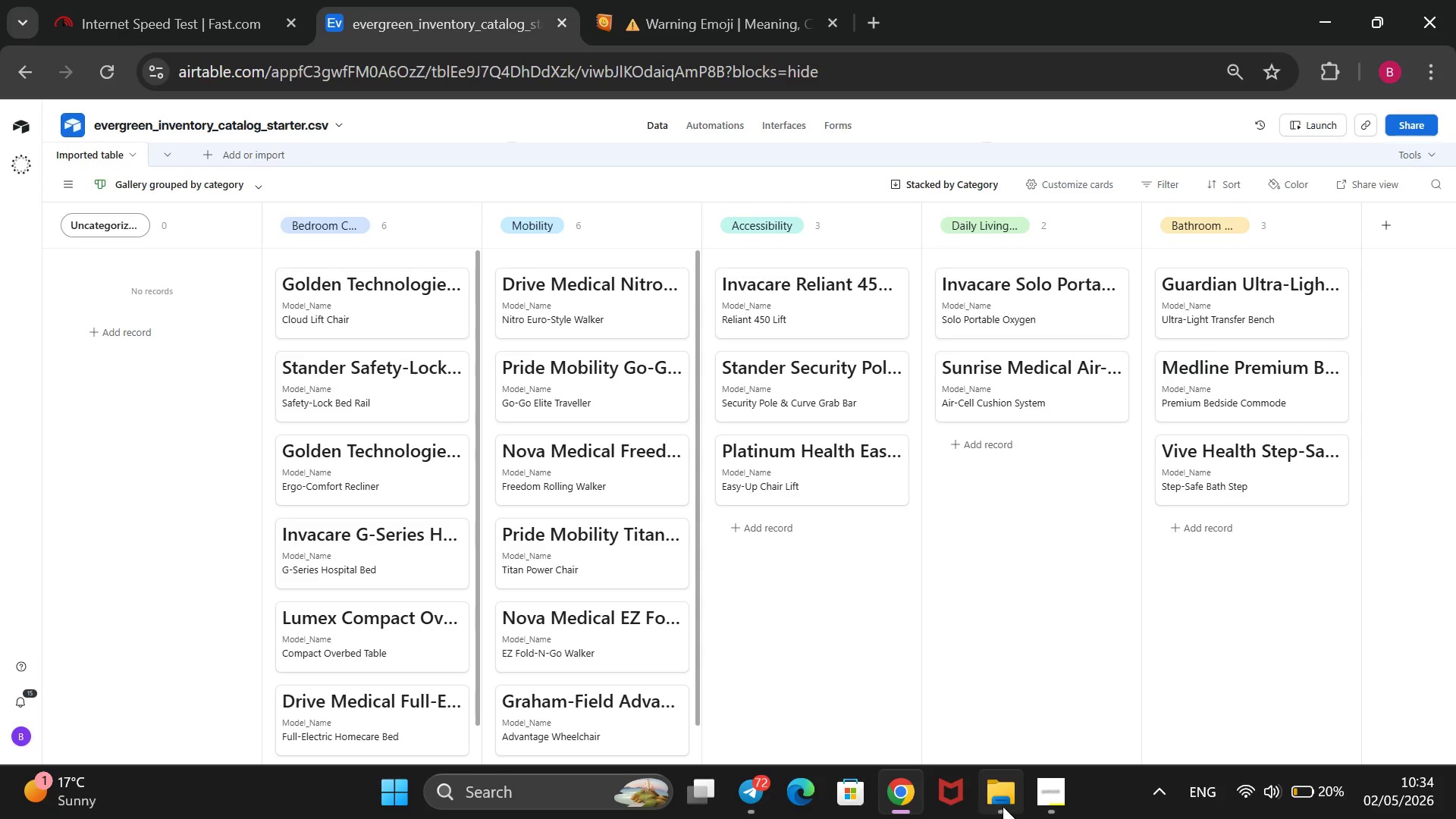 
left_click([995, 802])
 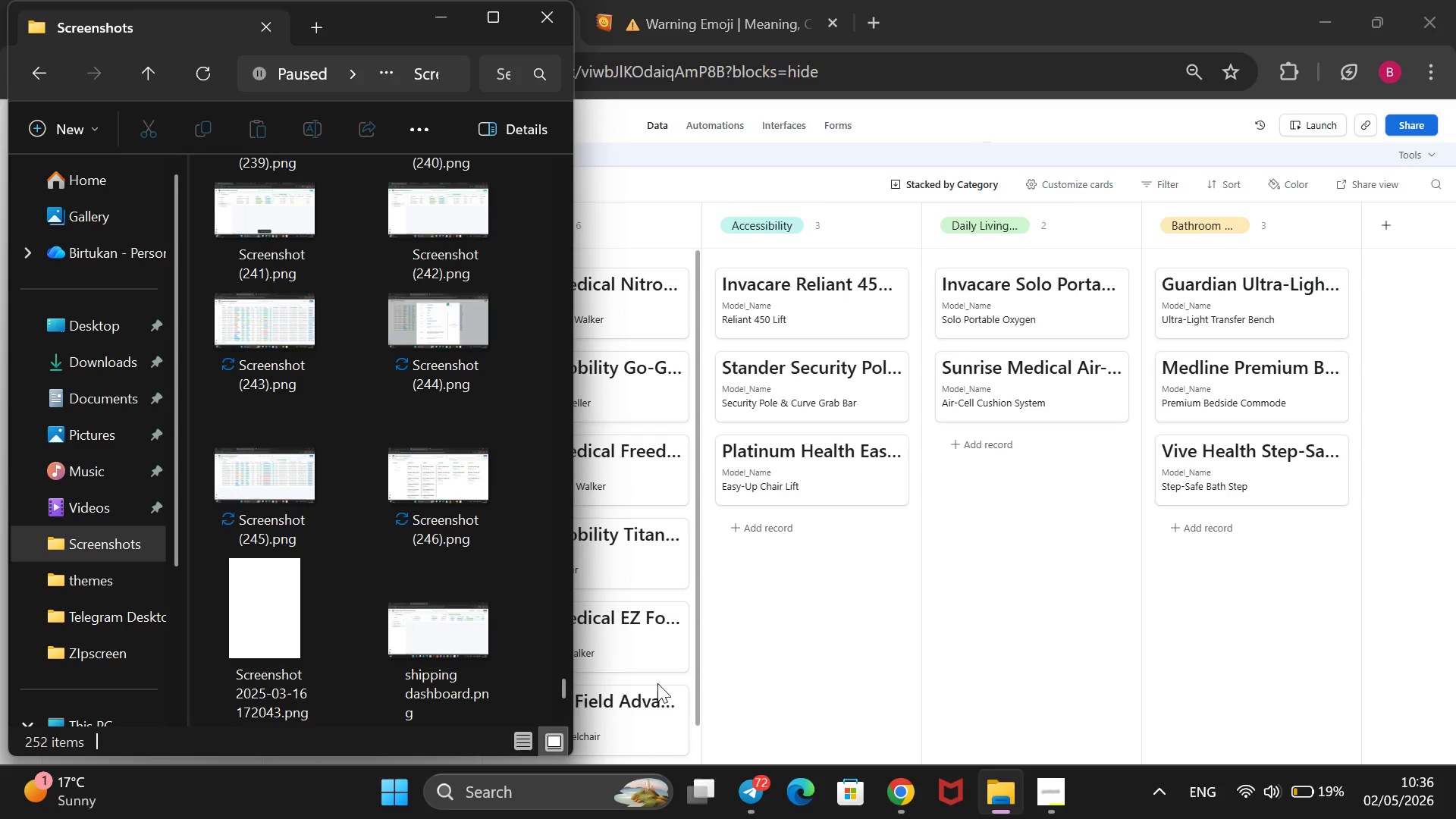 
wait(106.2)
 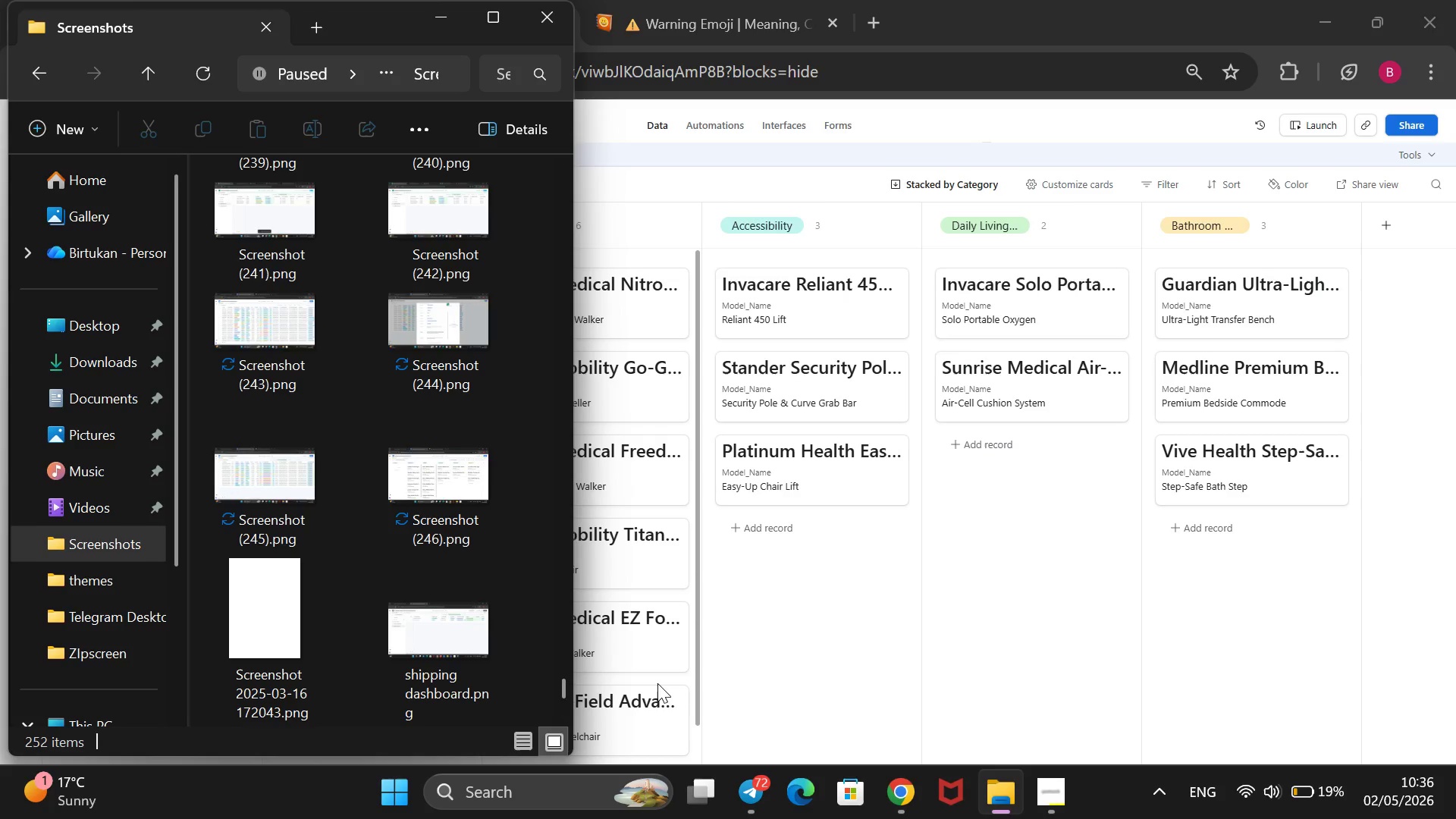 
left_click([1301, 680])
 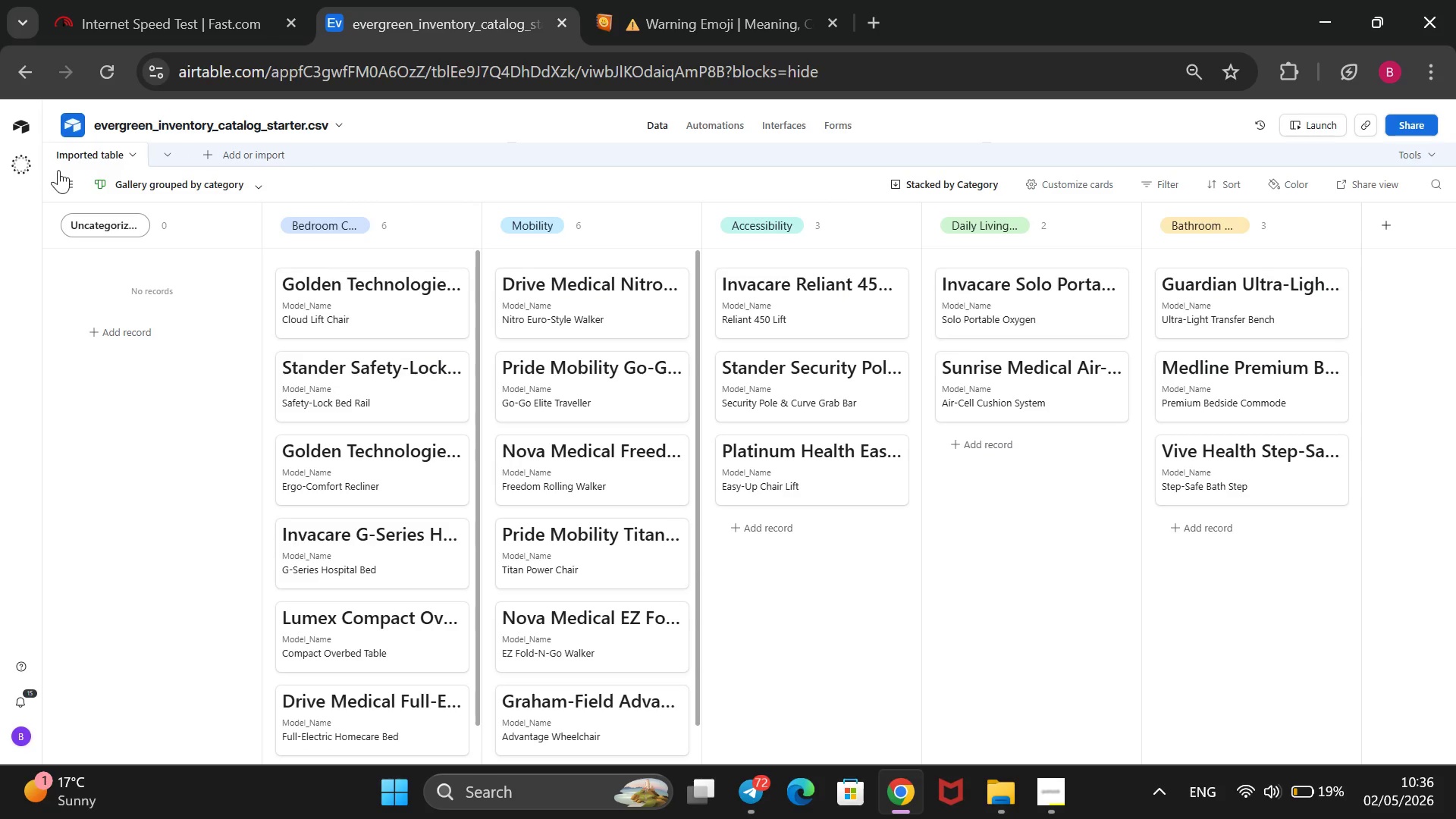 
mouse_move([78, 199])
 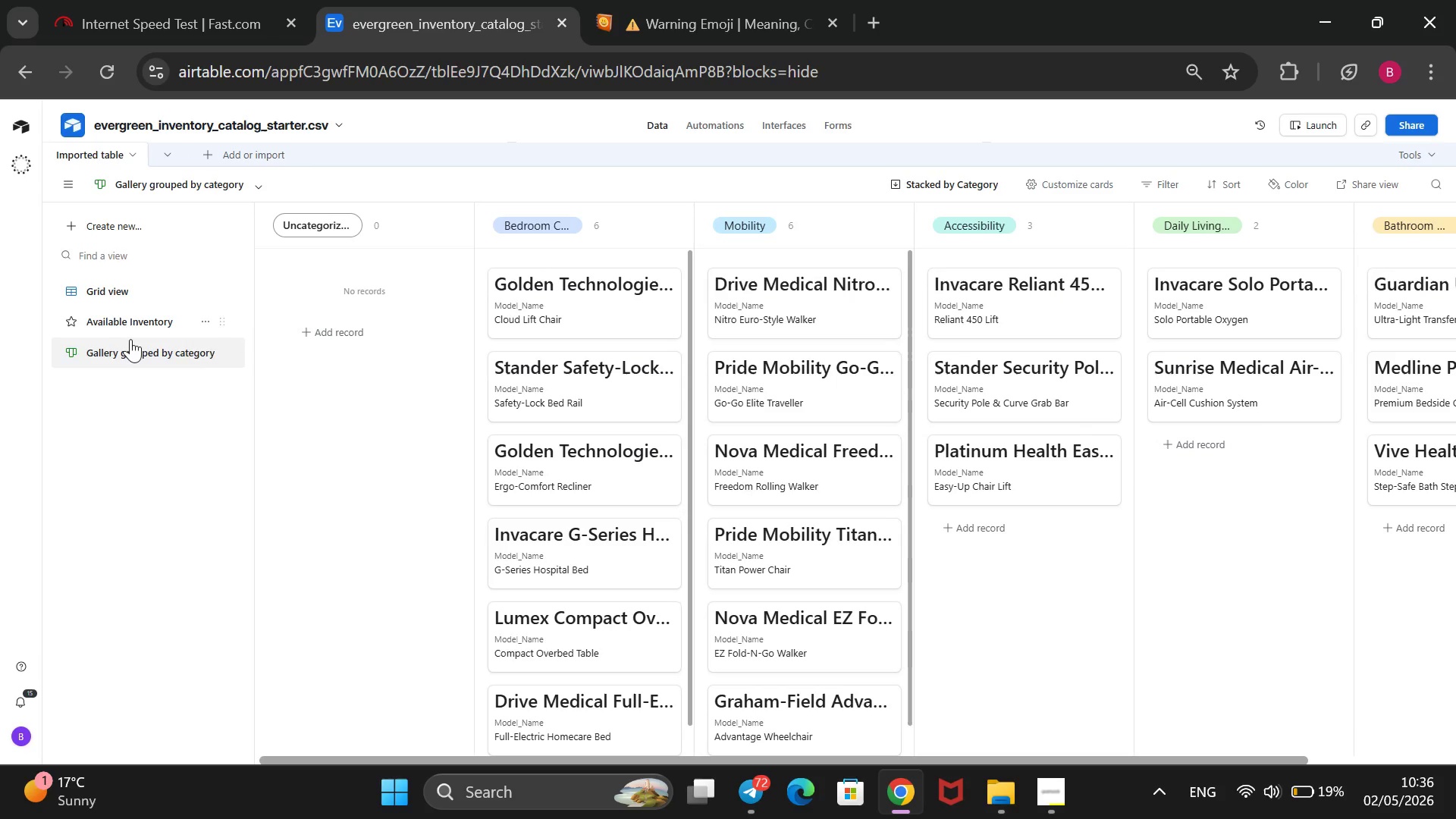 
mouse_move([141, 315])
 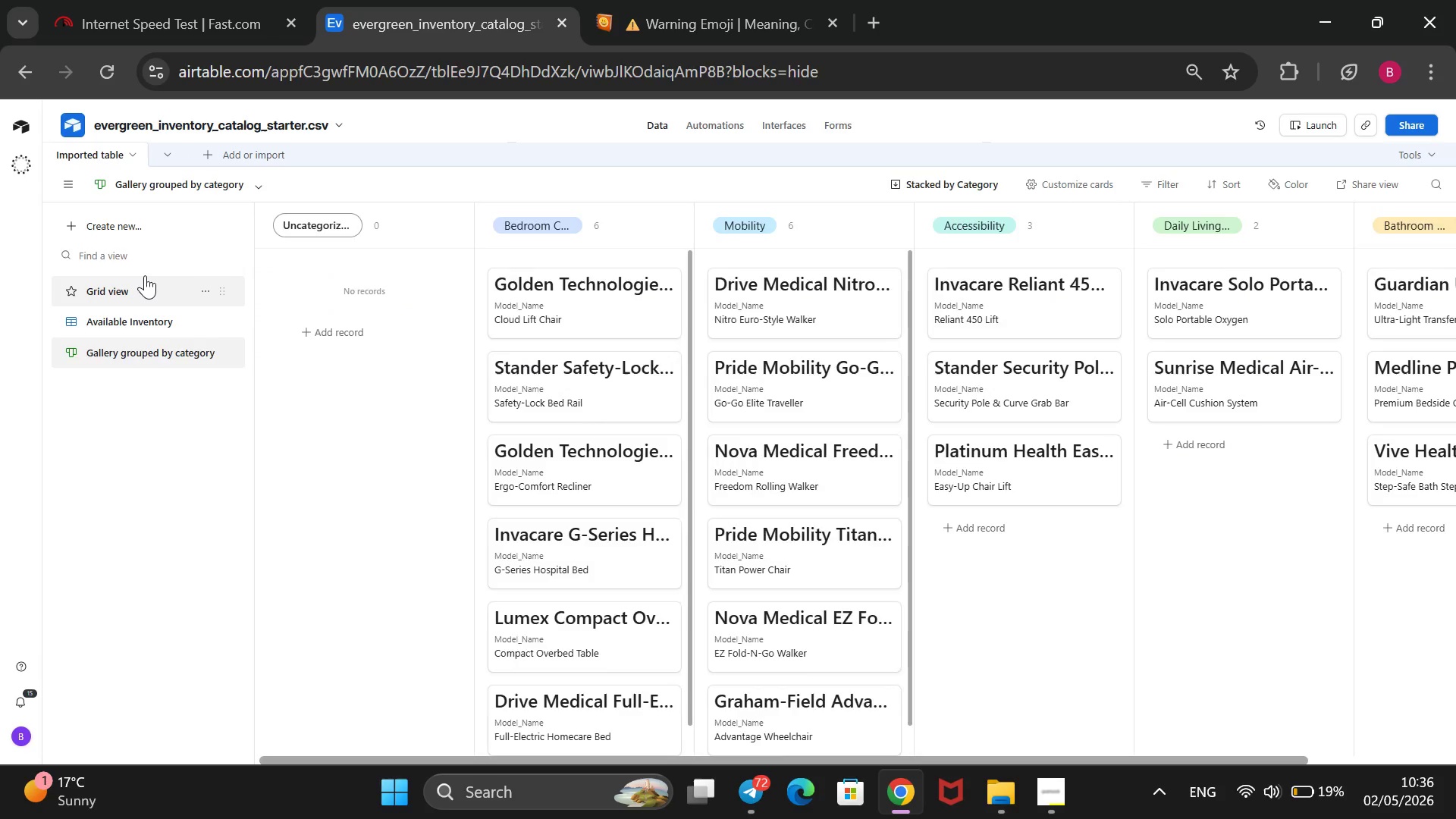 
left_click([145, 275])
 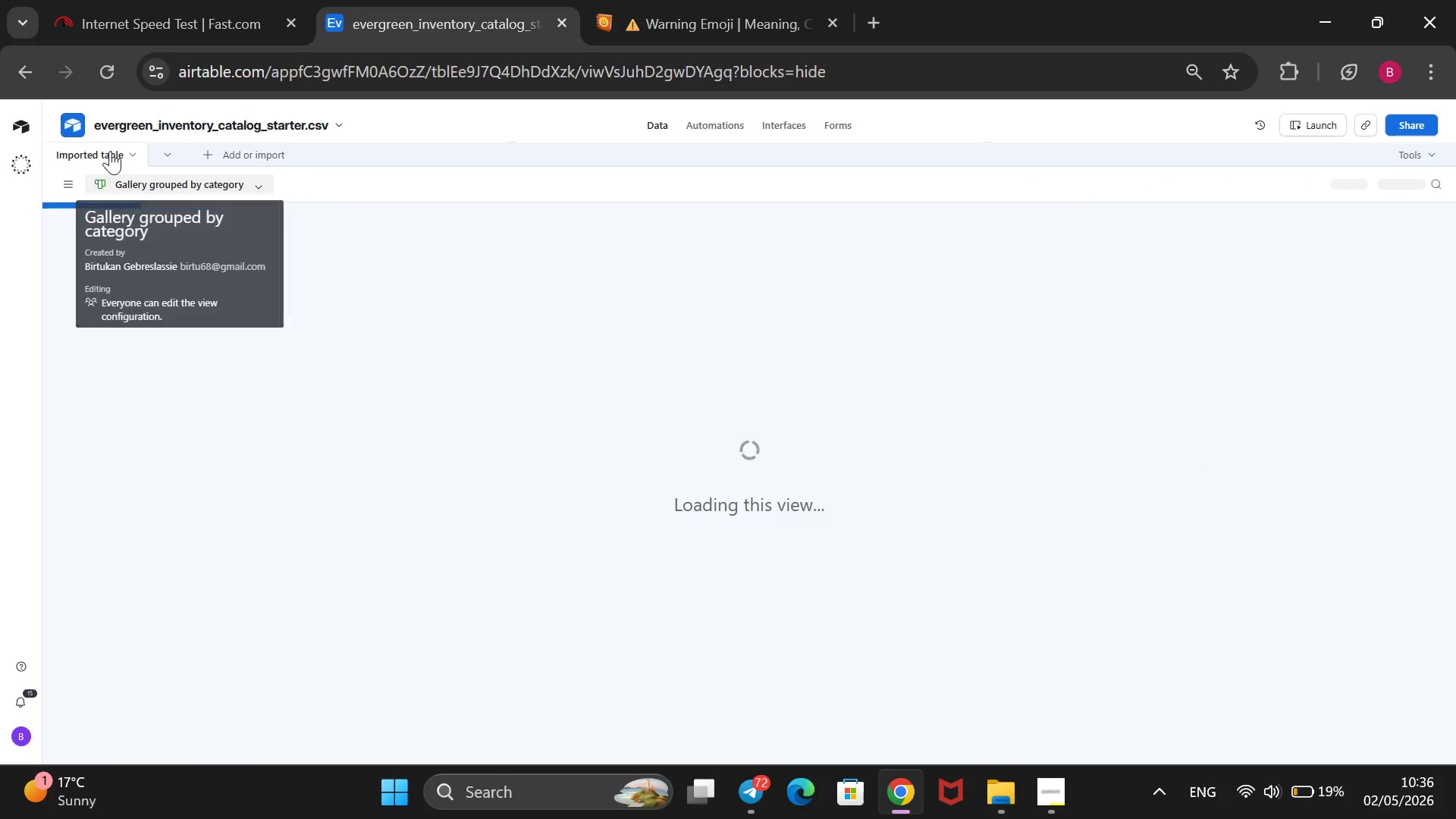 
right_click([110, 149])
 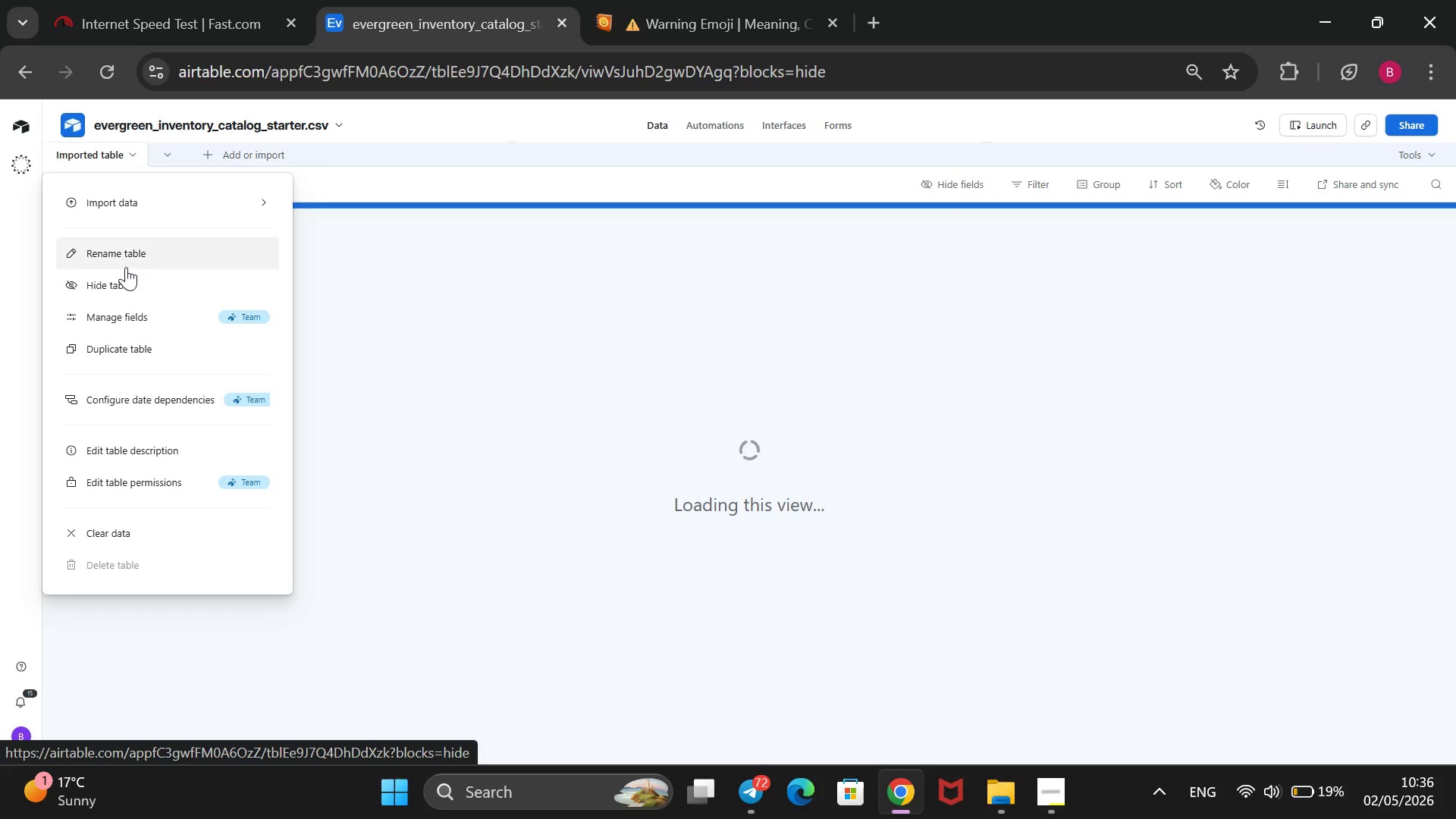 
left_click([133, 259])
 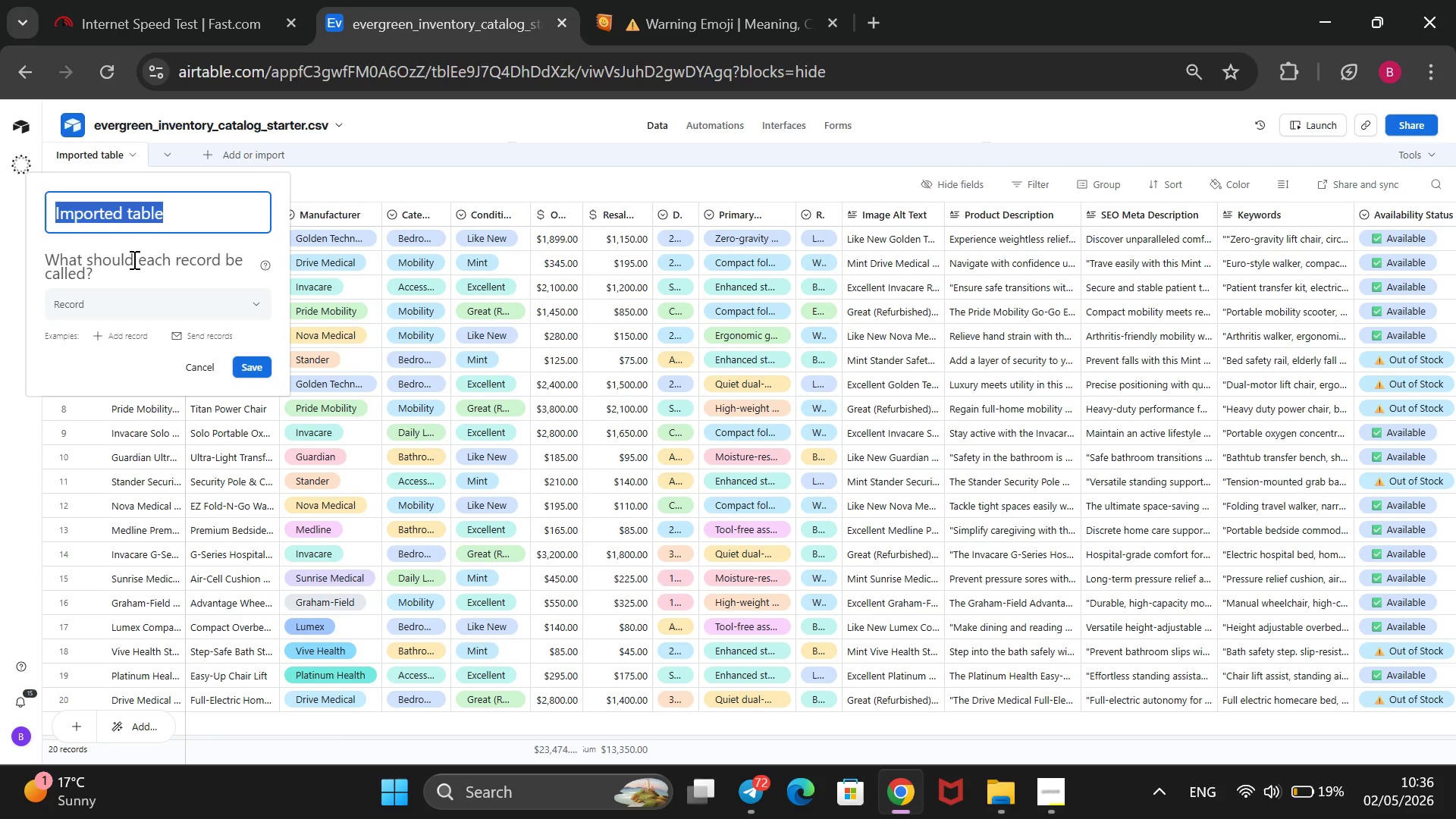 
key(Backspace)
type(evergreen_inventory)
 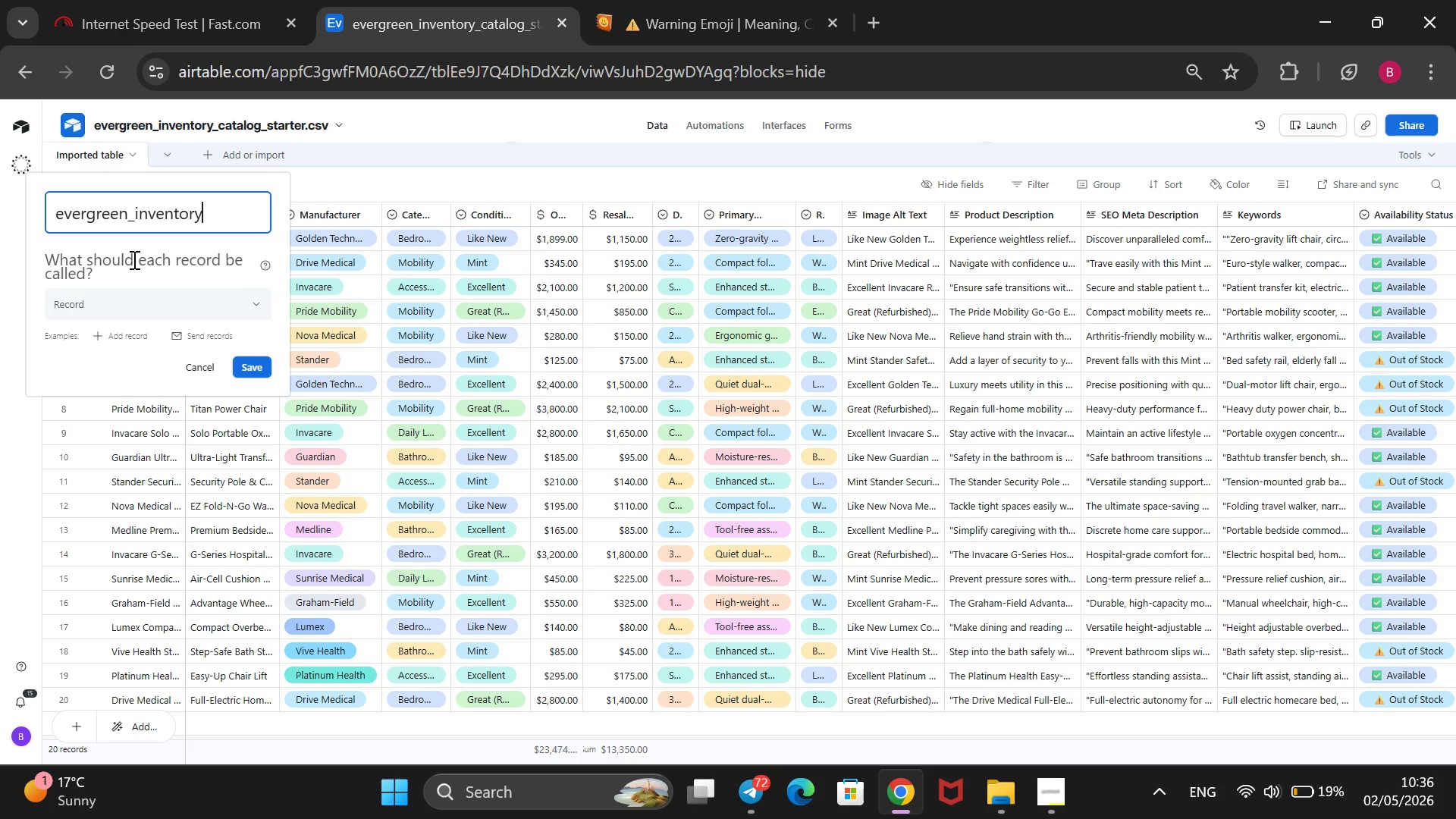 
 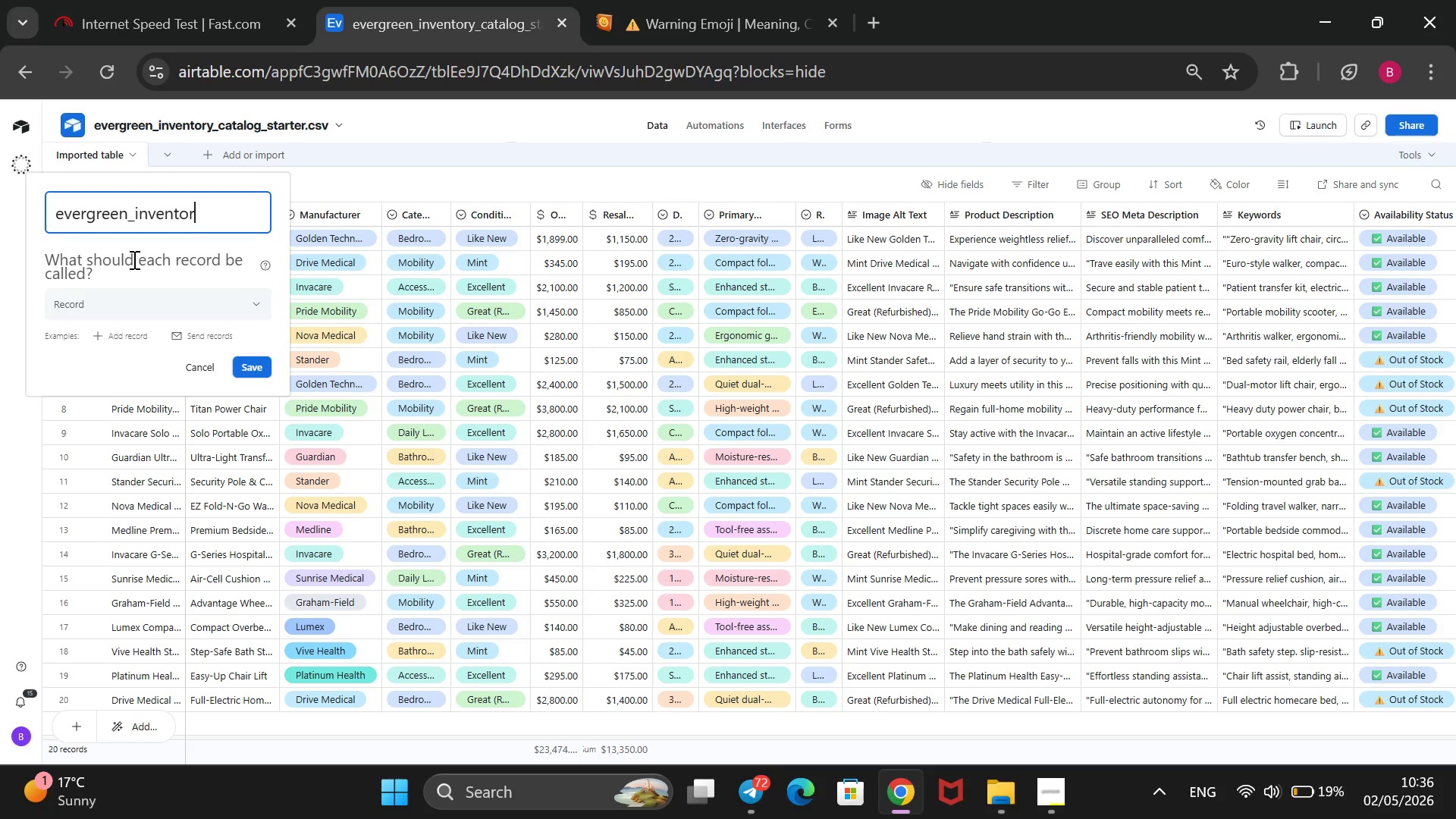 
key(Enter)
 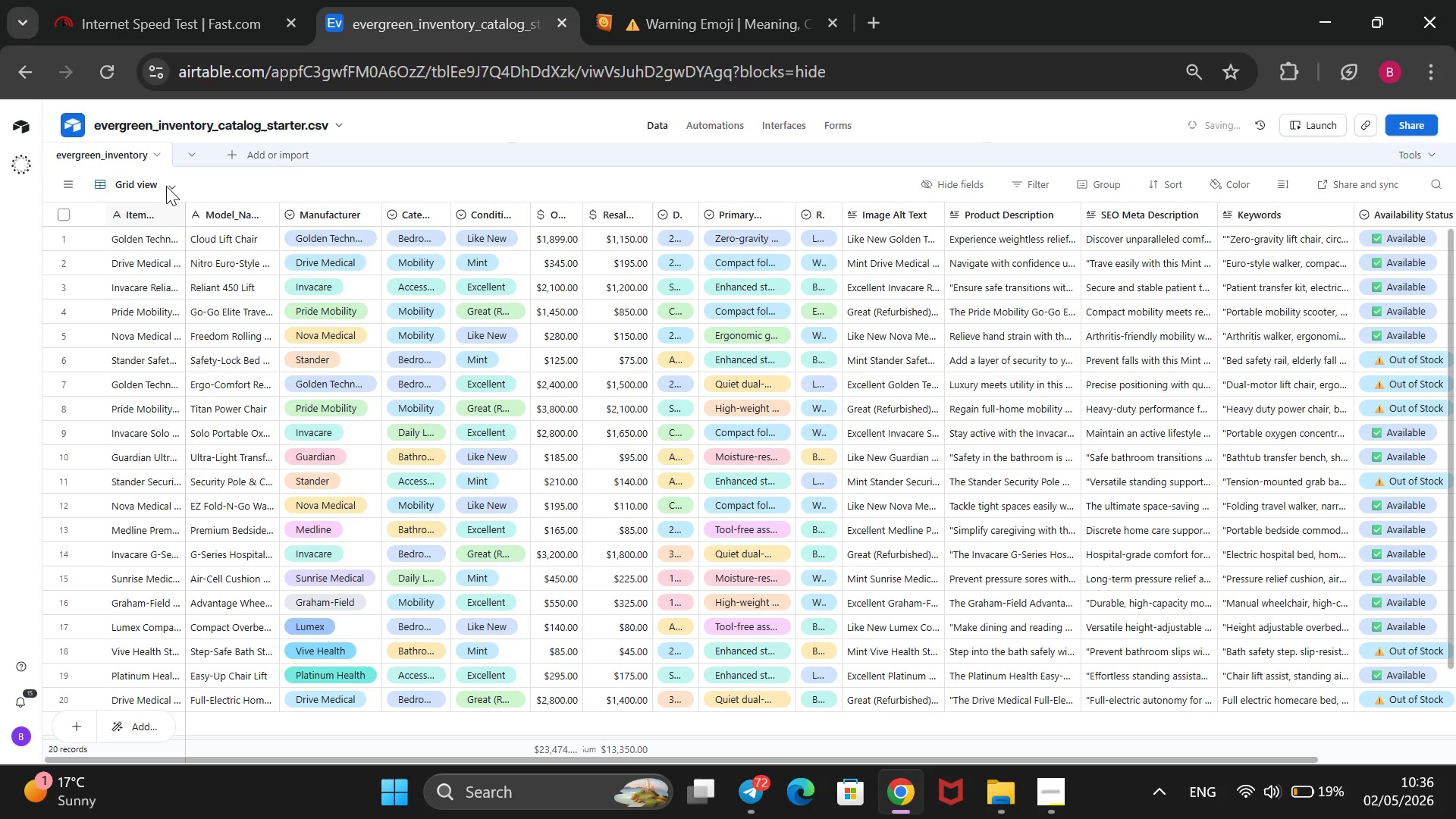 
left_click([174, 181])
 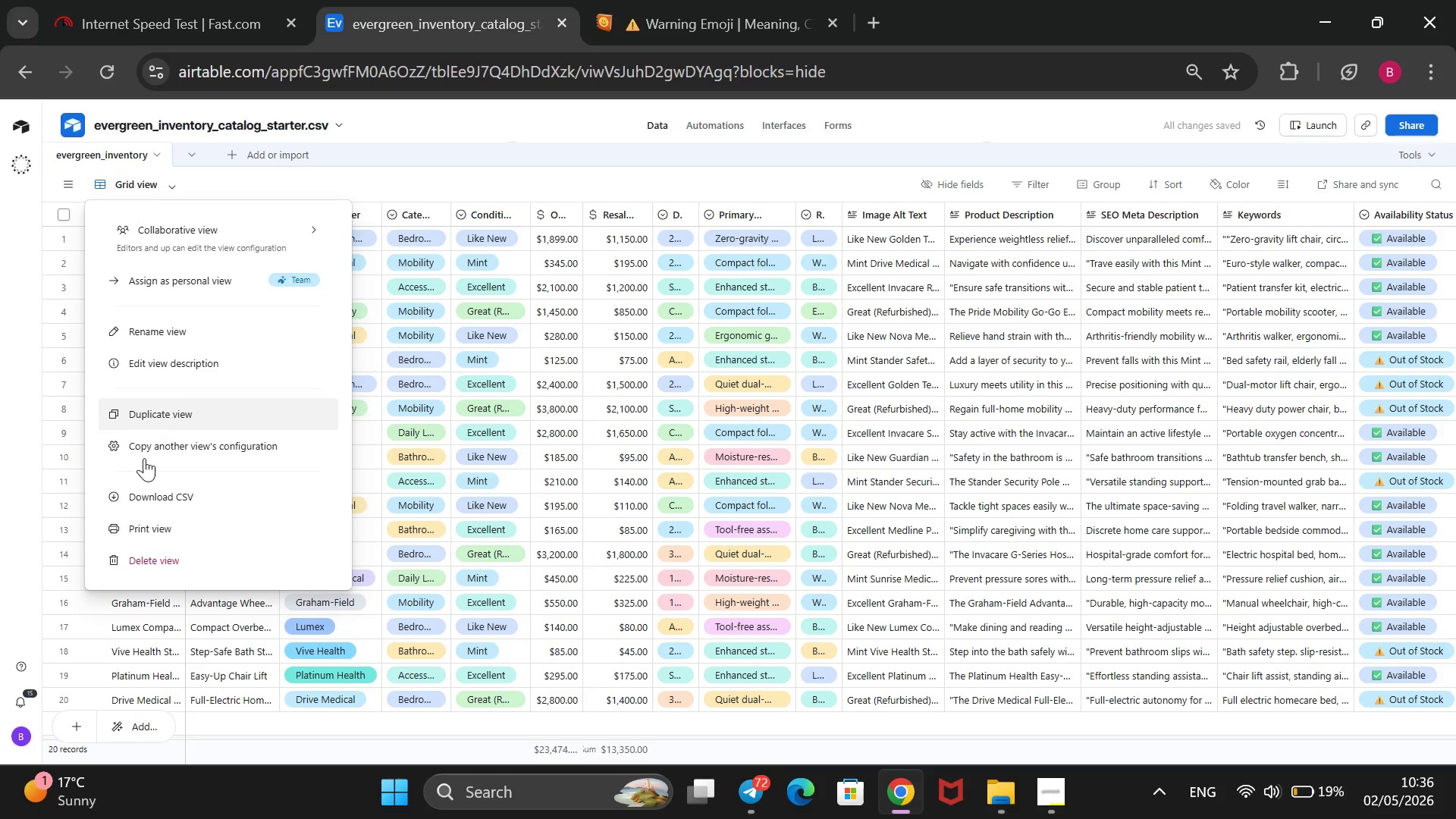 